 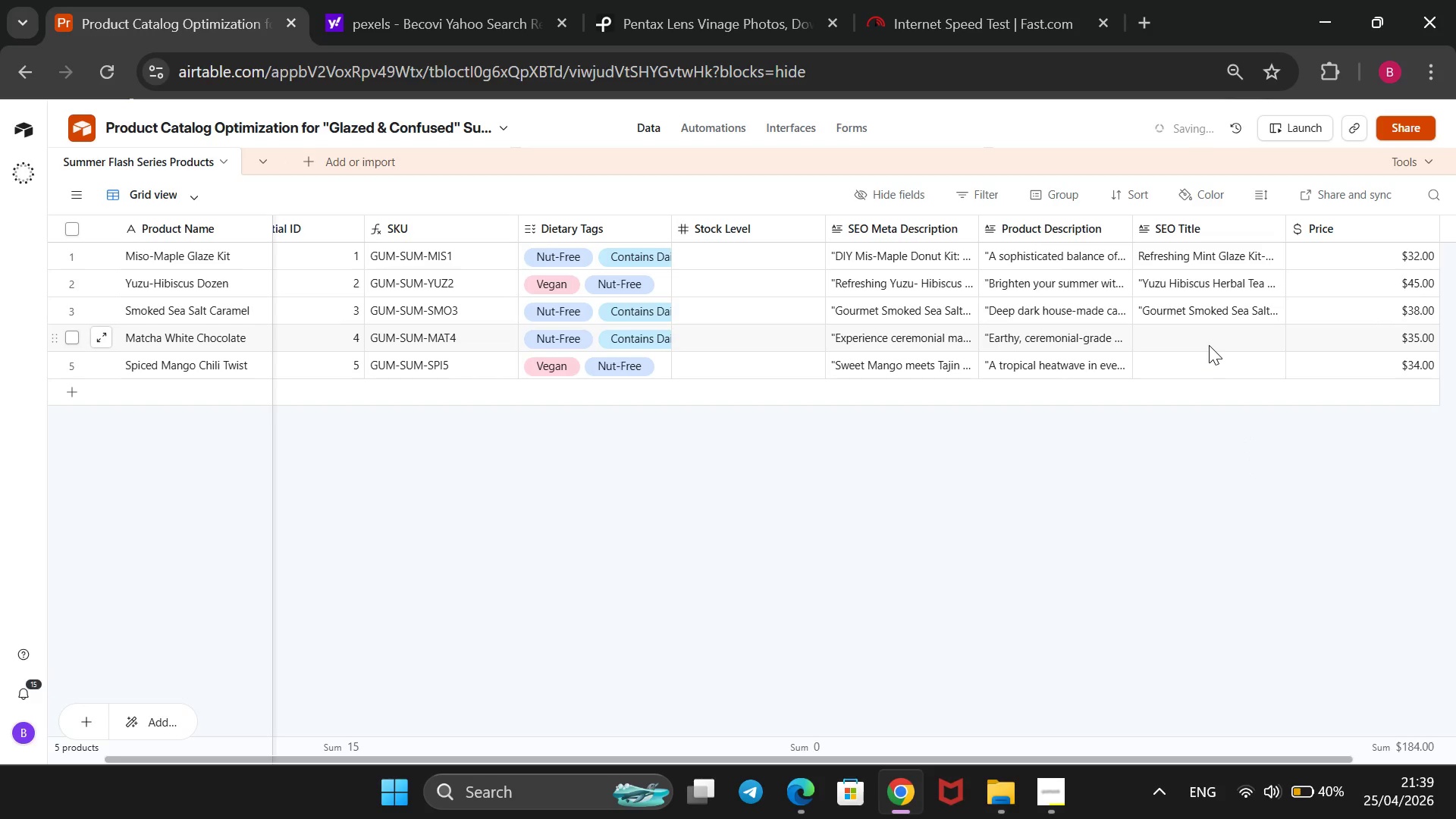 
type(@@)
 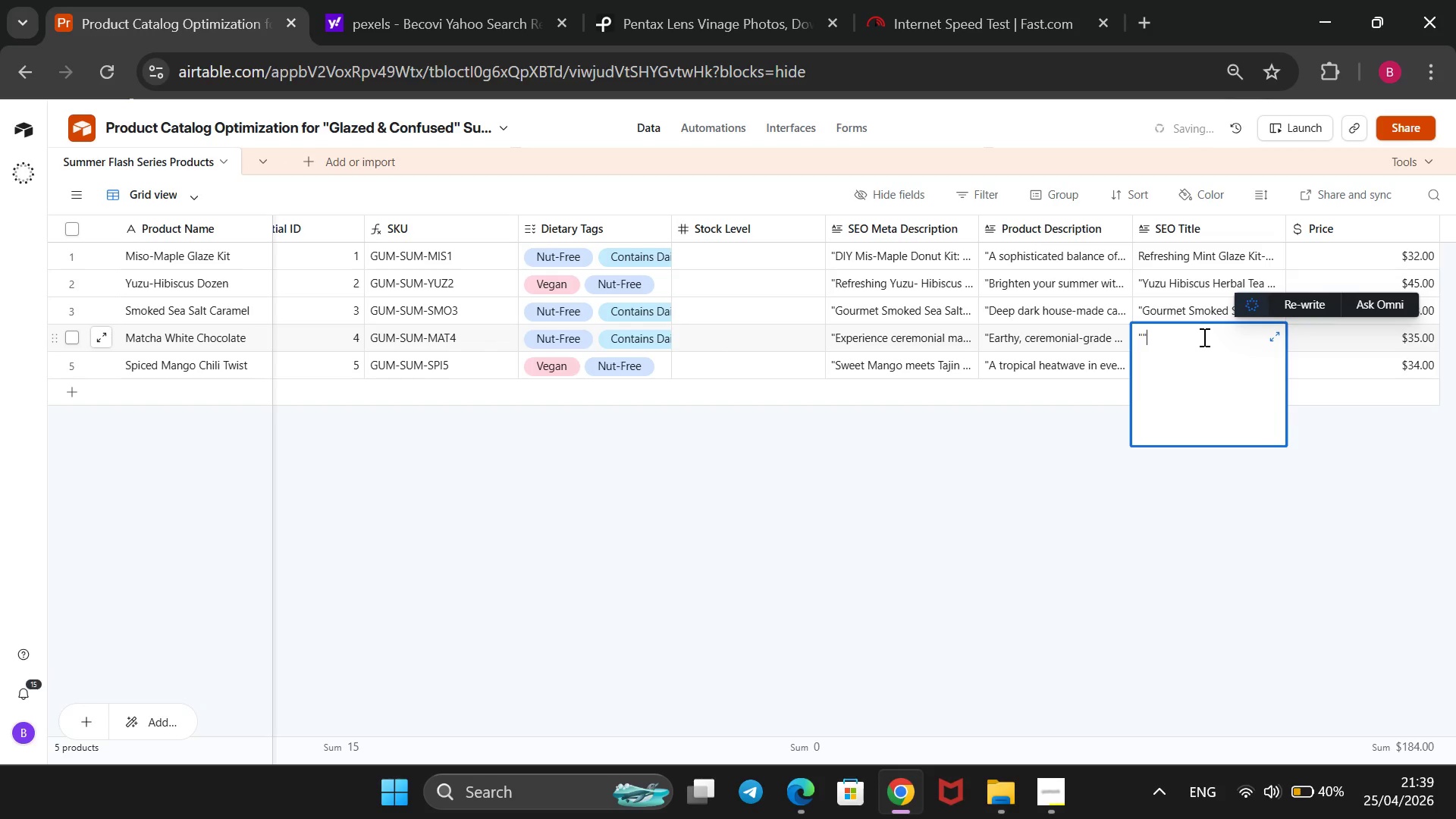 
key(ArrowLeft)
 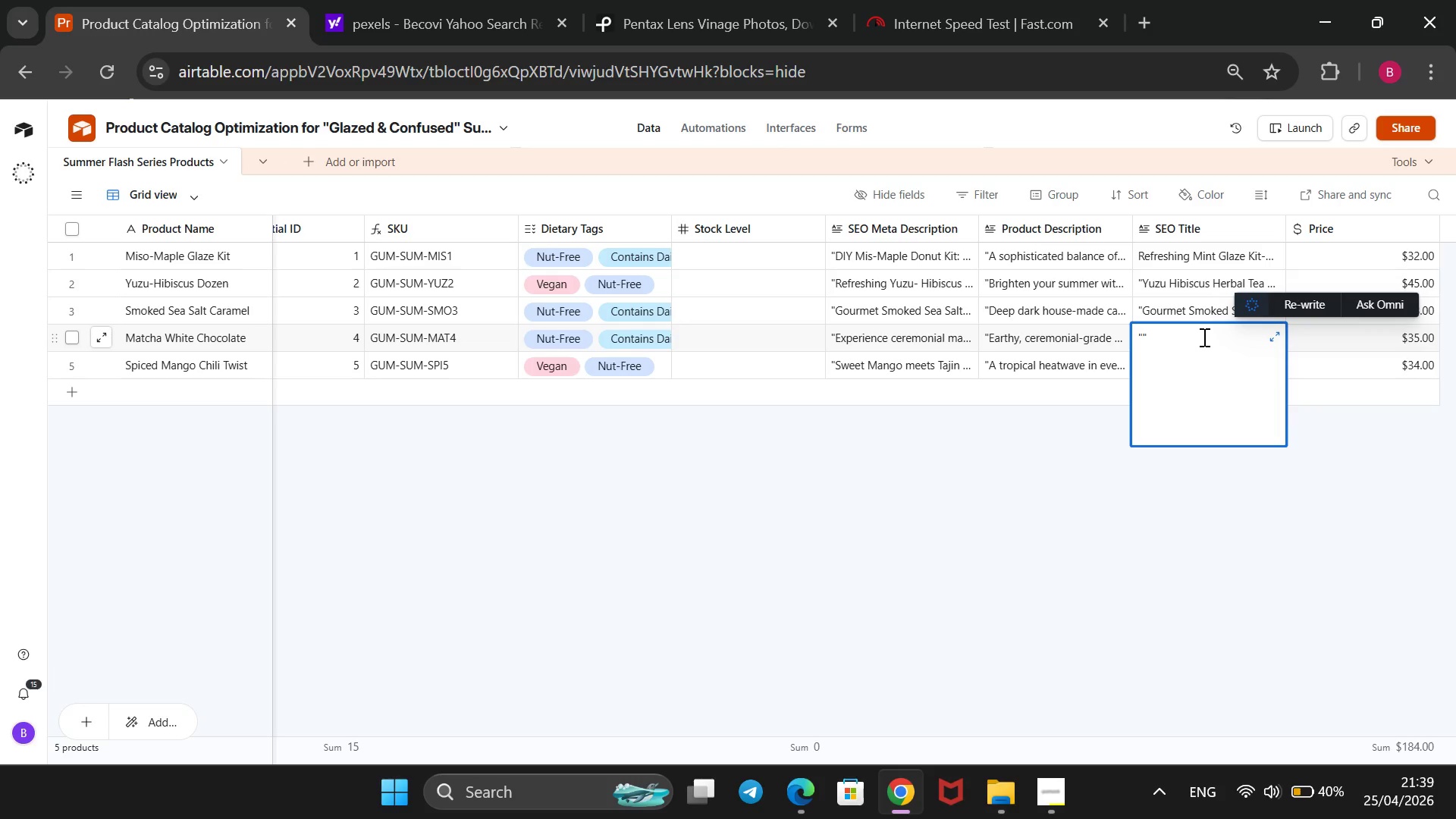 
wait(17.48)
 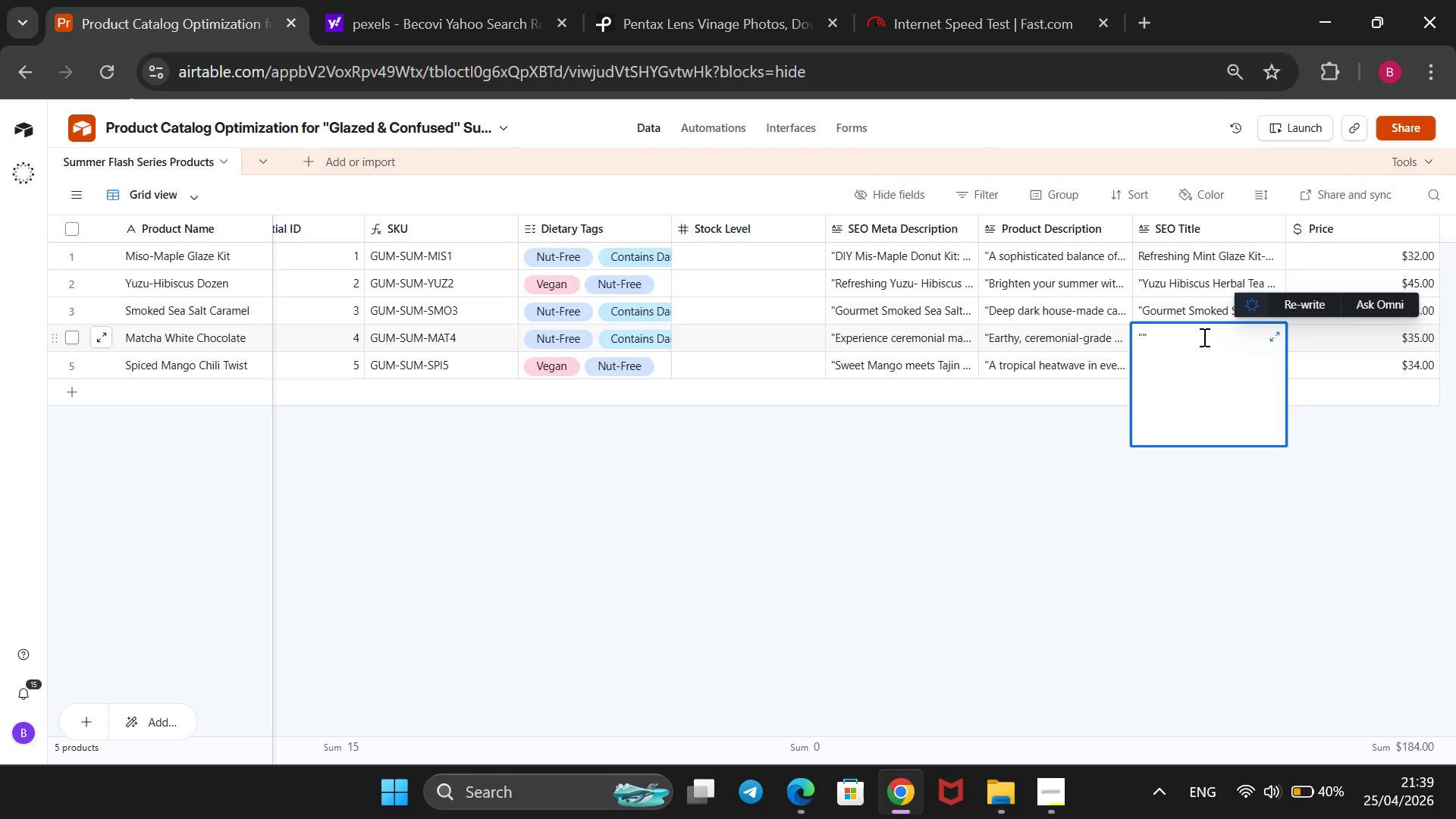 
type(Premium smoked Sea Salt)
 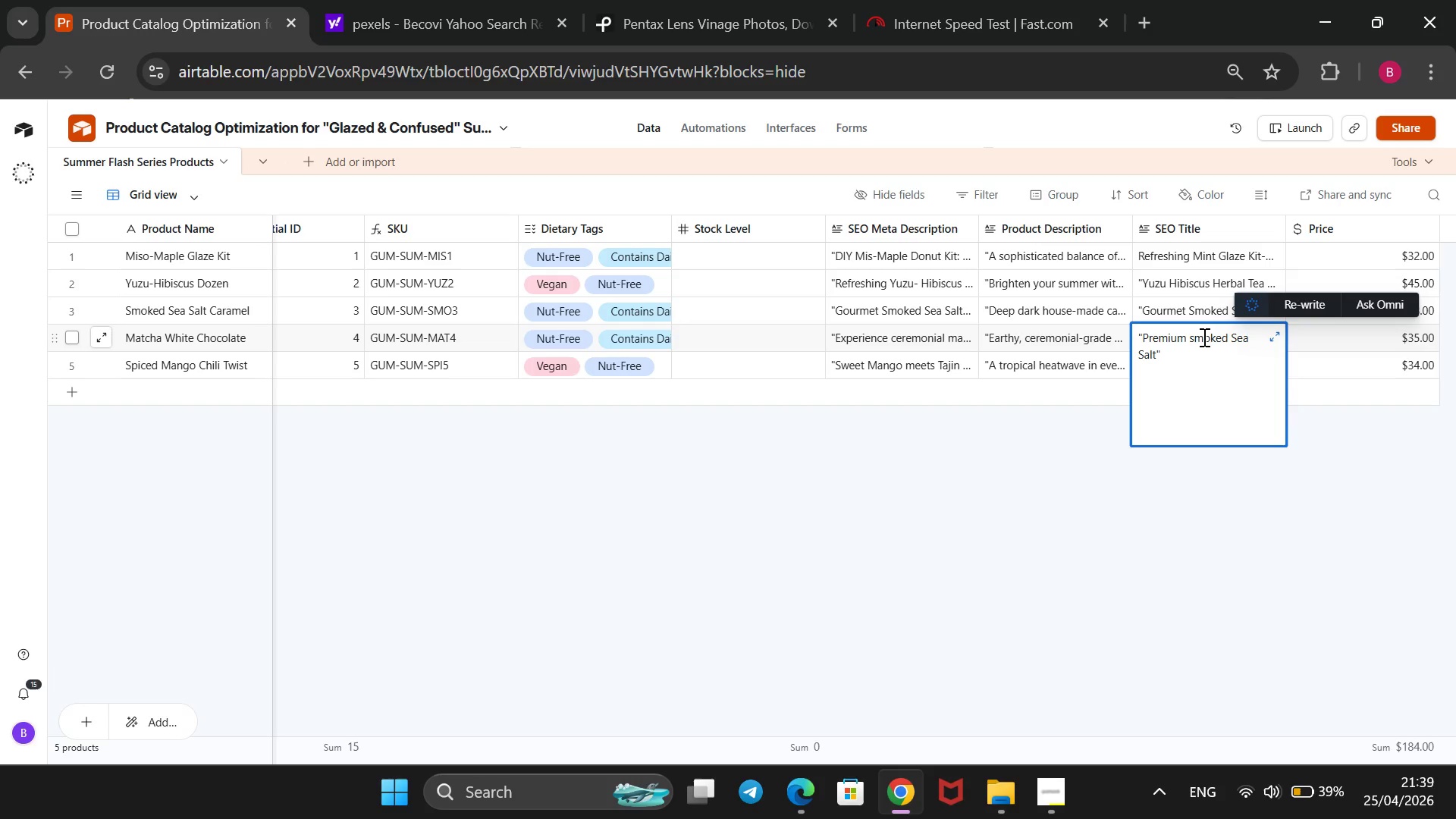 
wait(24.52)
 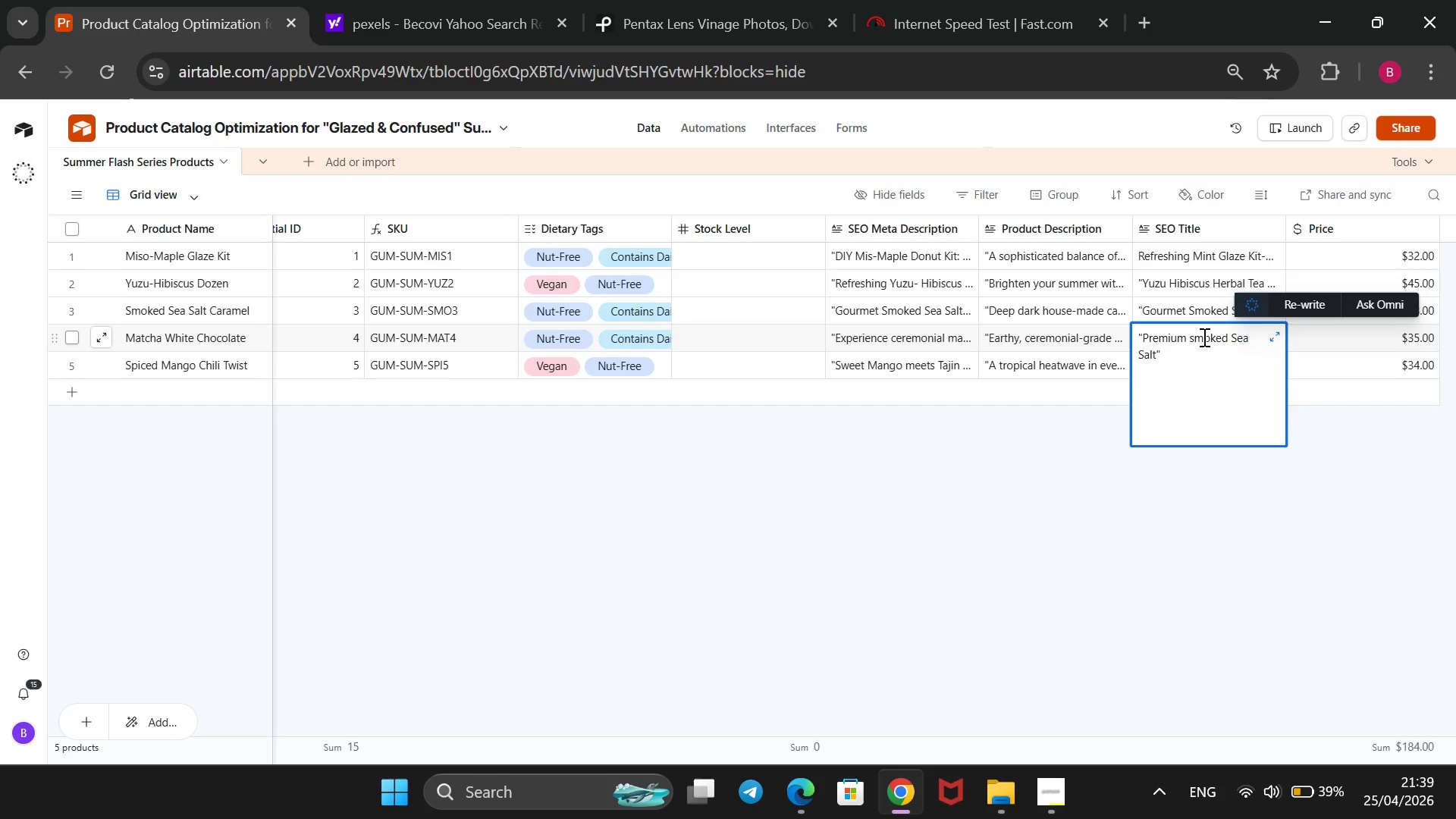 
hold_key(key=Backspace, duration=0.77)
 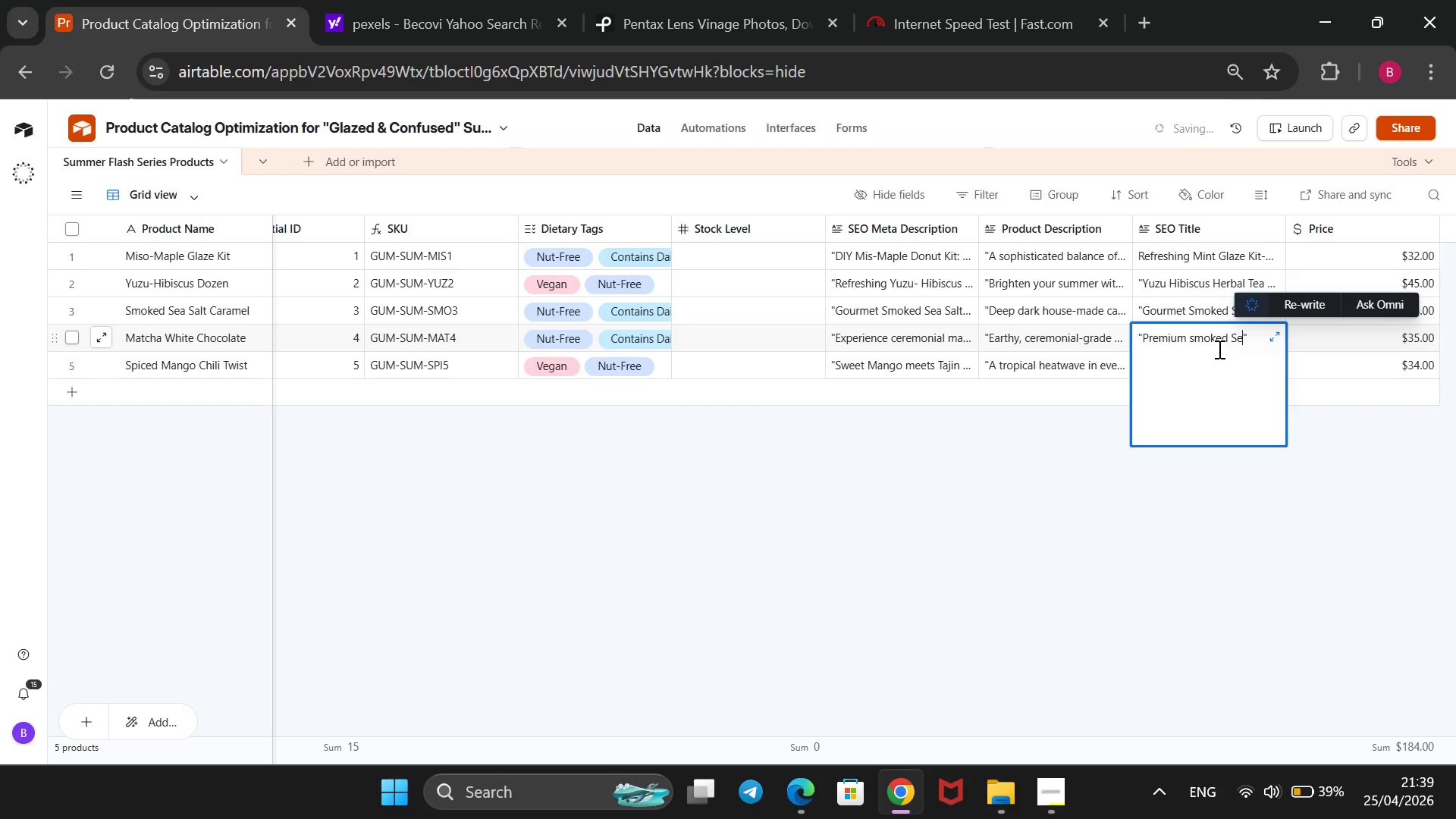 
key(Backspace)
key(Backspace)
key(Backspace)
key(Backspace)
key(Backspace)
key(Backspace)
key(Backspace)
key(Backspace)
key(Backspace)
type(Matha)
key(Backspace)
key(Backspace)
type(cha White Chocolate Bar-- Creamy Green Tea Infused Sweet Treat )
 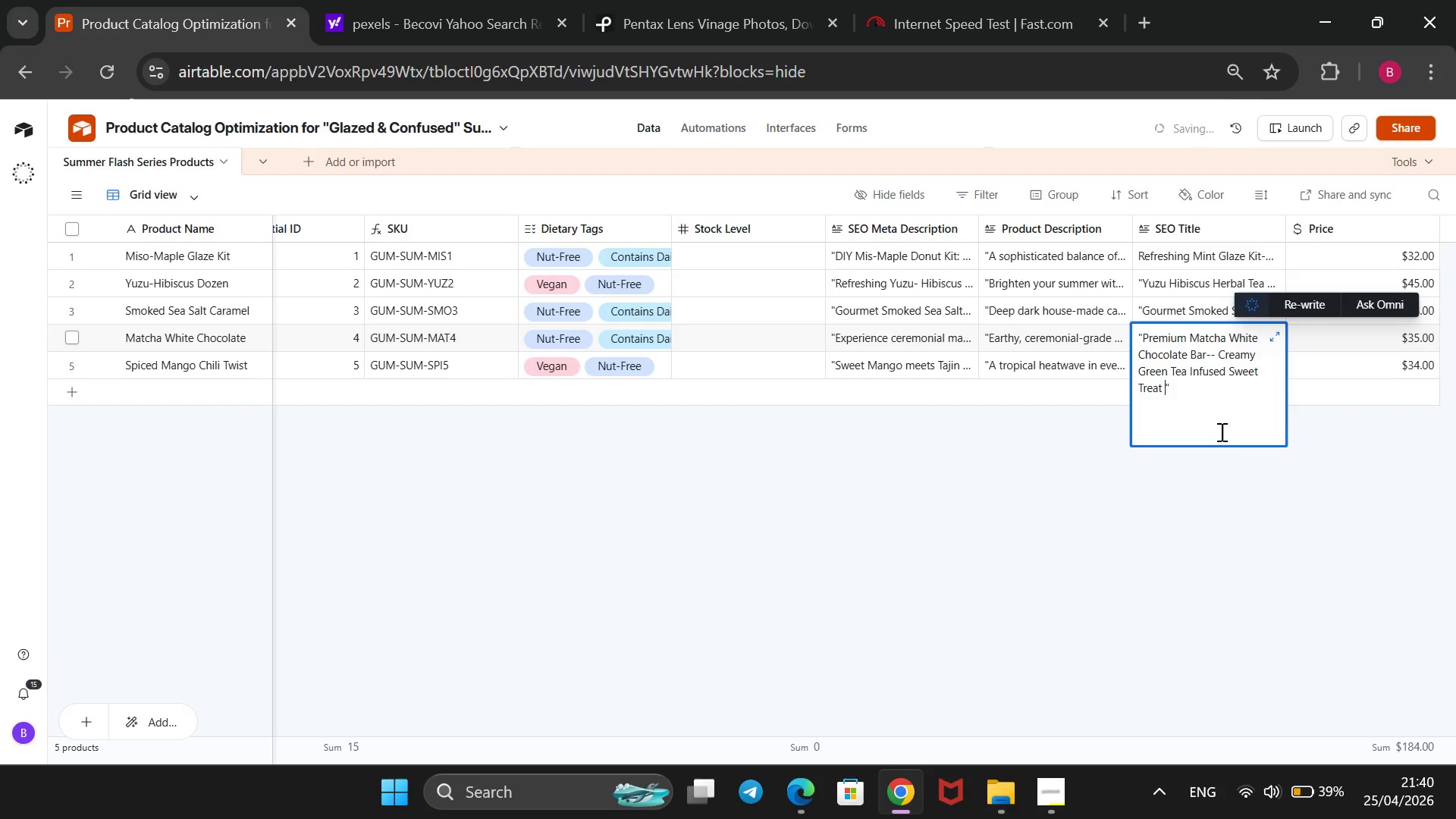 
left_click([1213, 416])
 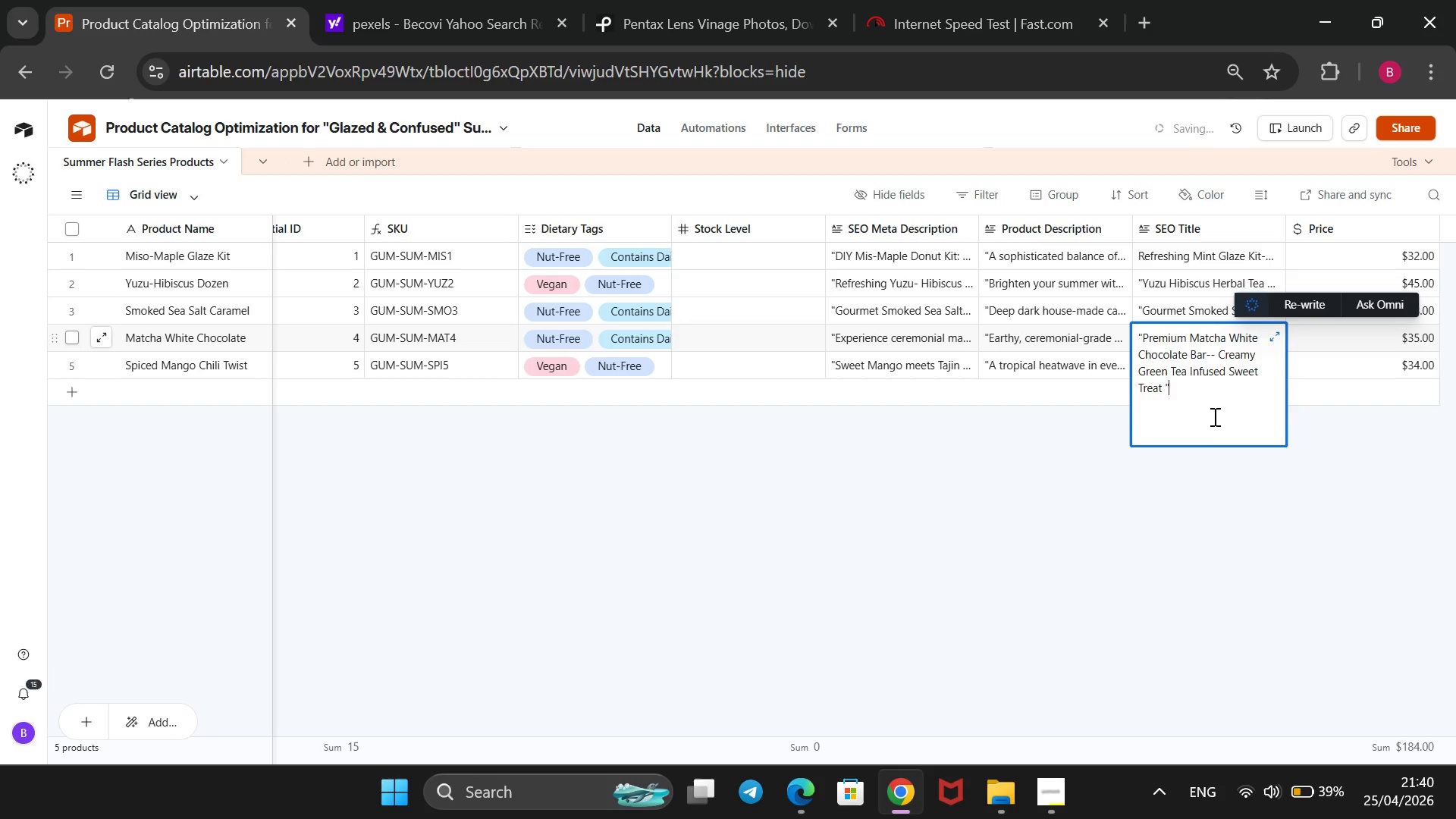 
key(Backspace)
 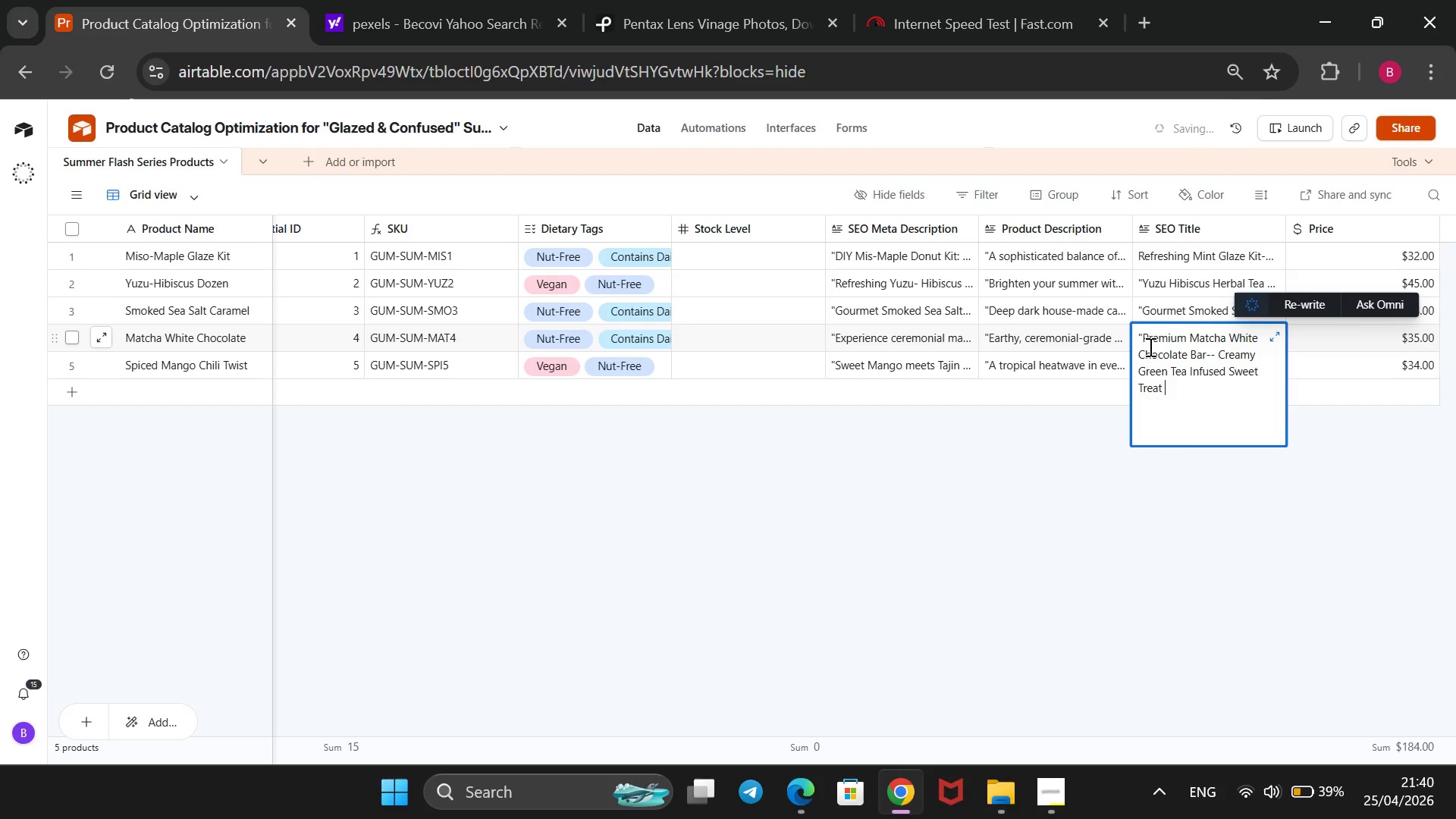 
left_click([1148, 339])
 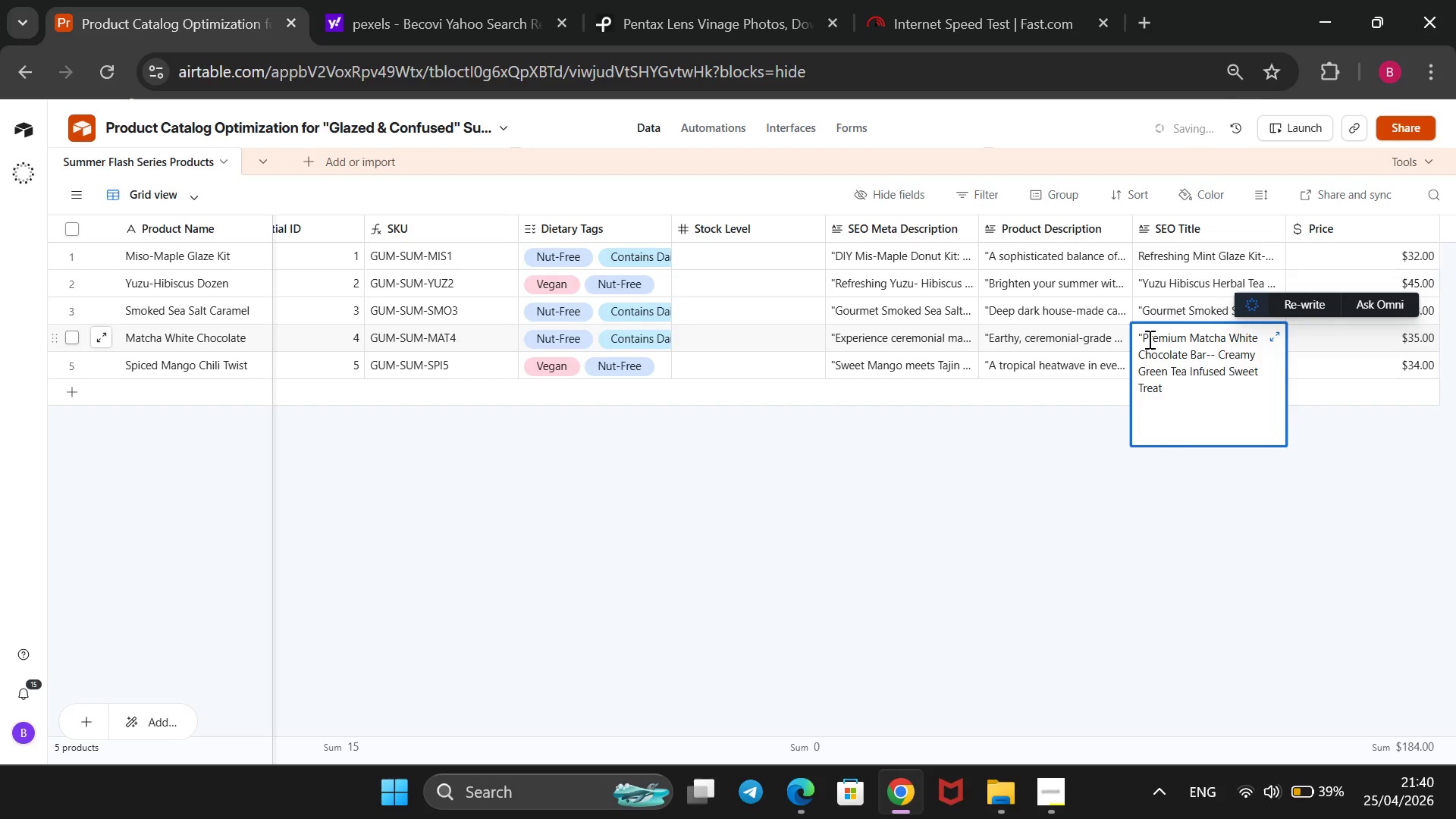 
key(ArrowLeft)
 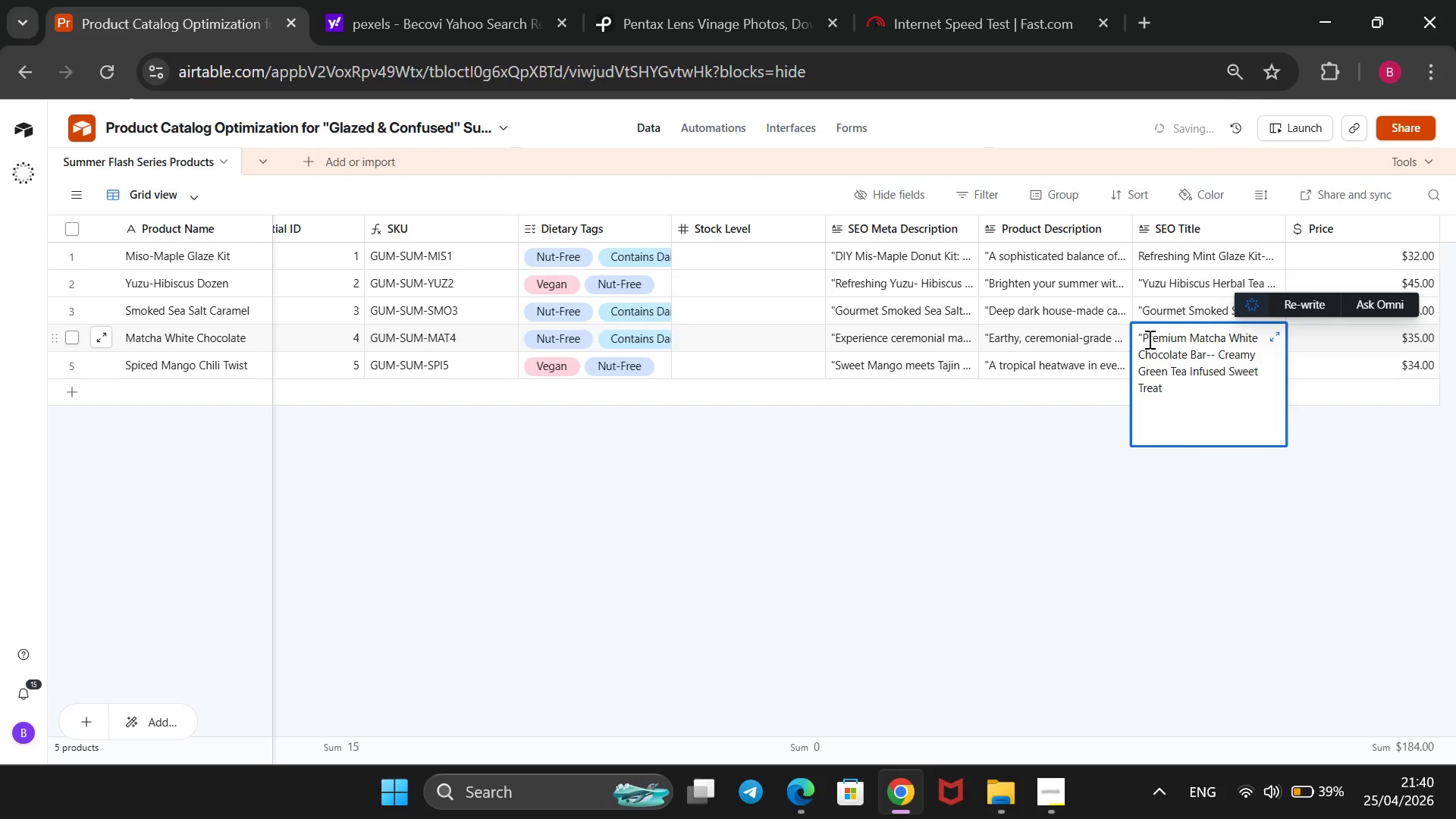 
key(Backspace)
 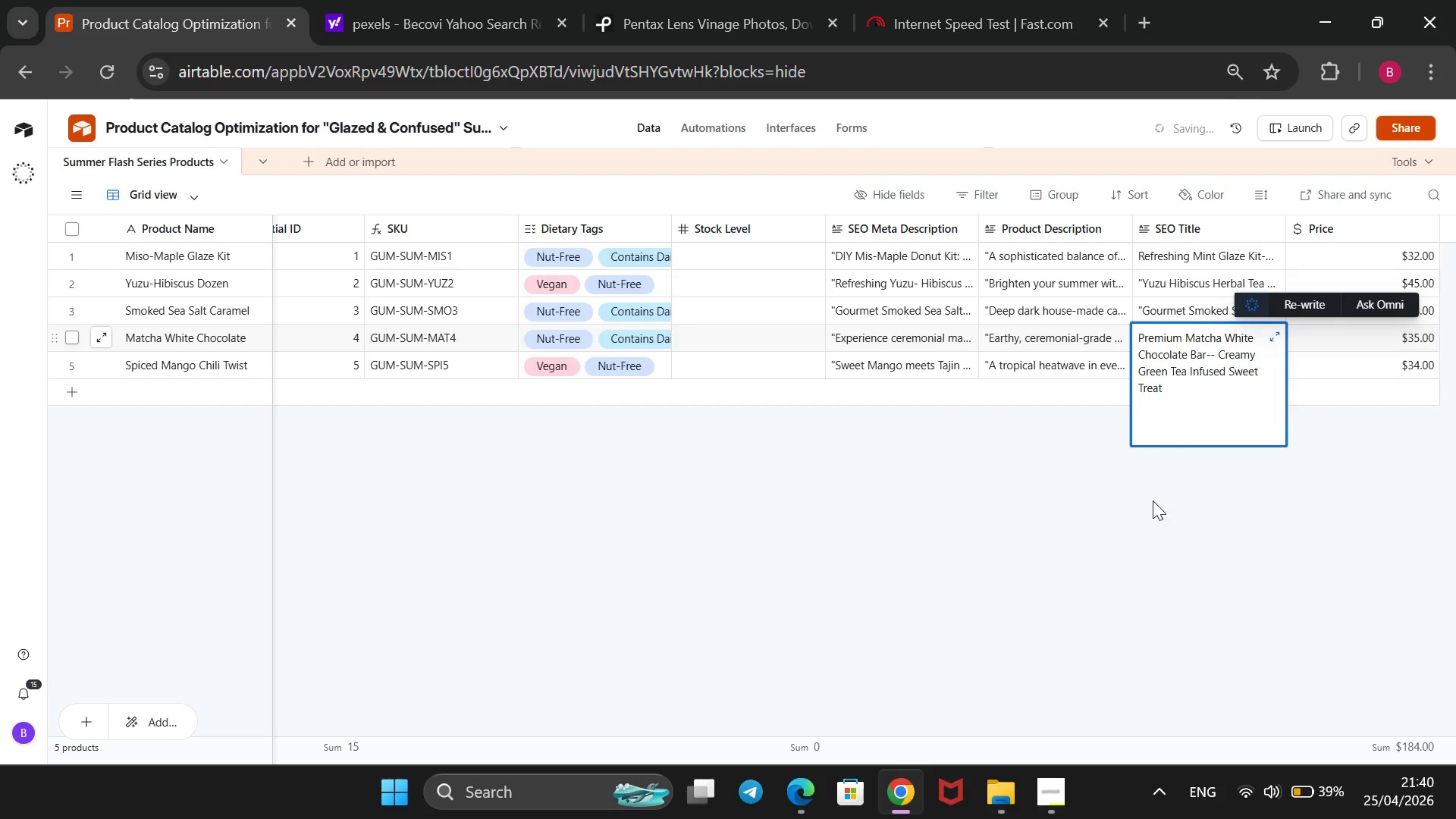 
left_click([1155, 576])
 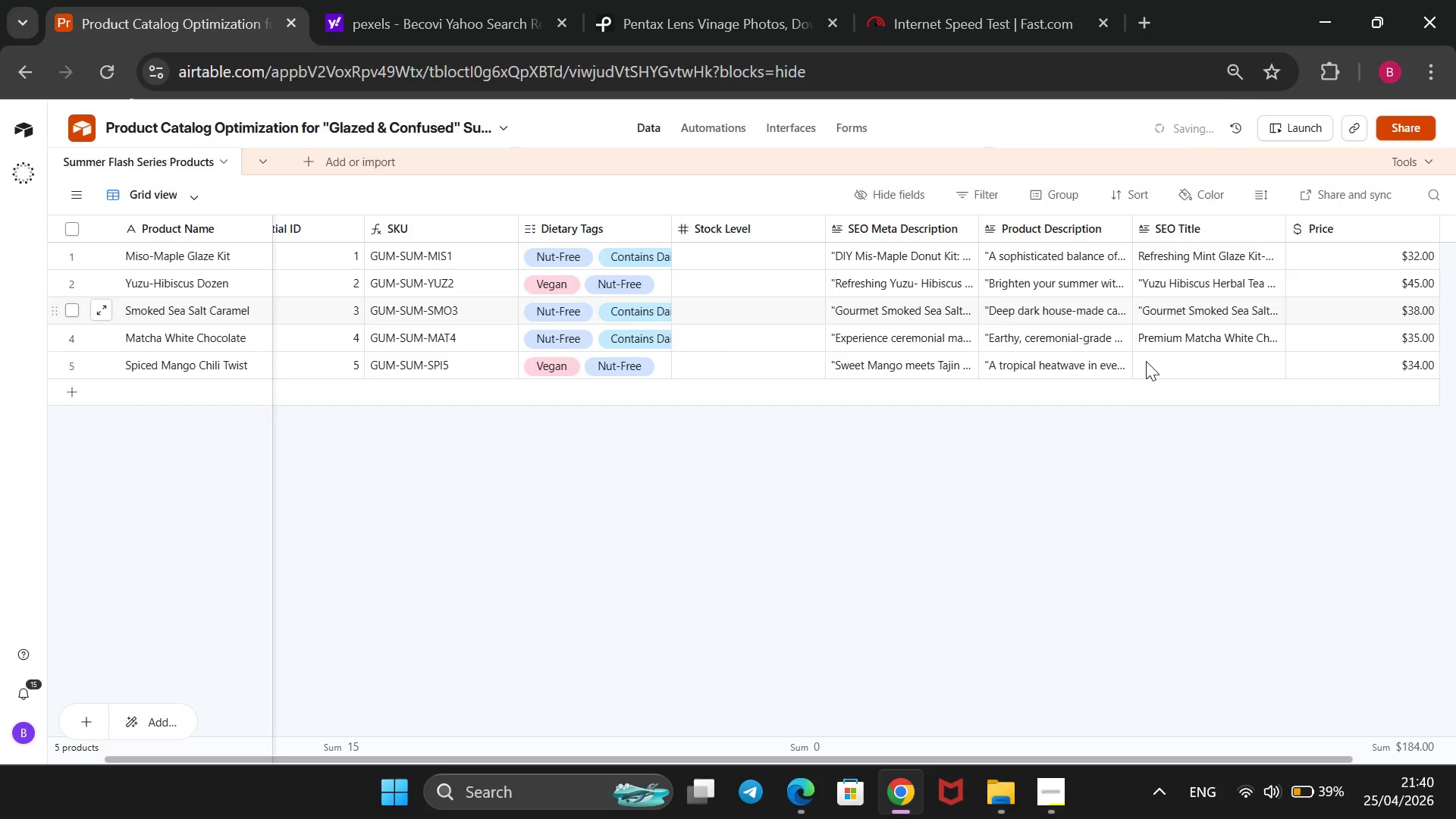 
double_click([1169, 359])
 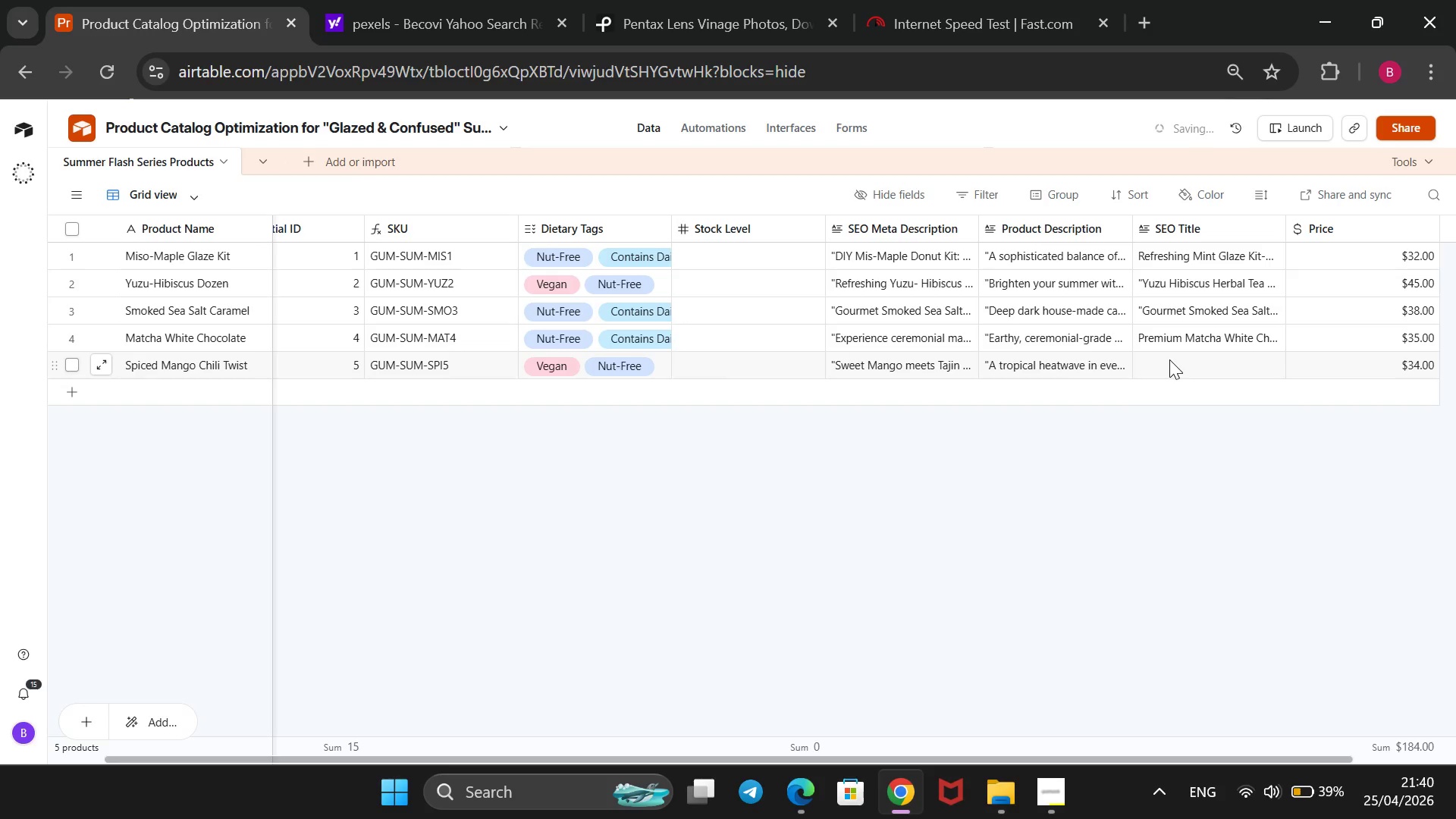 
key(CapsLock)
 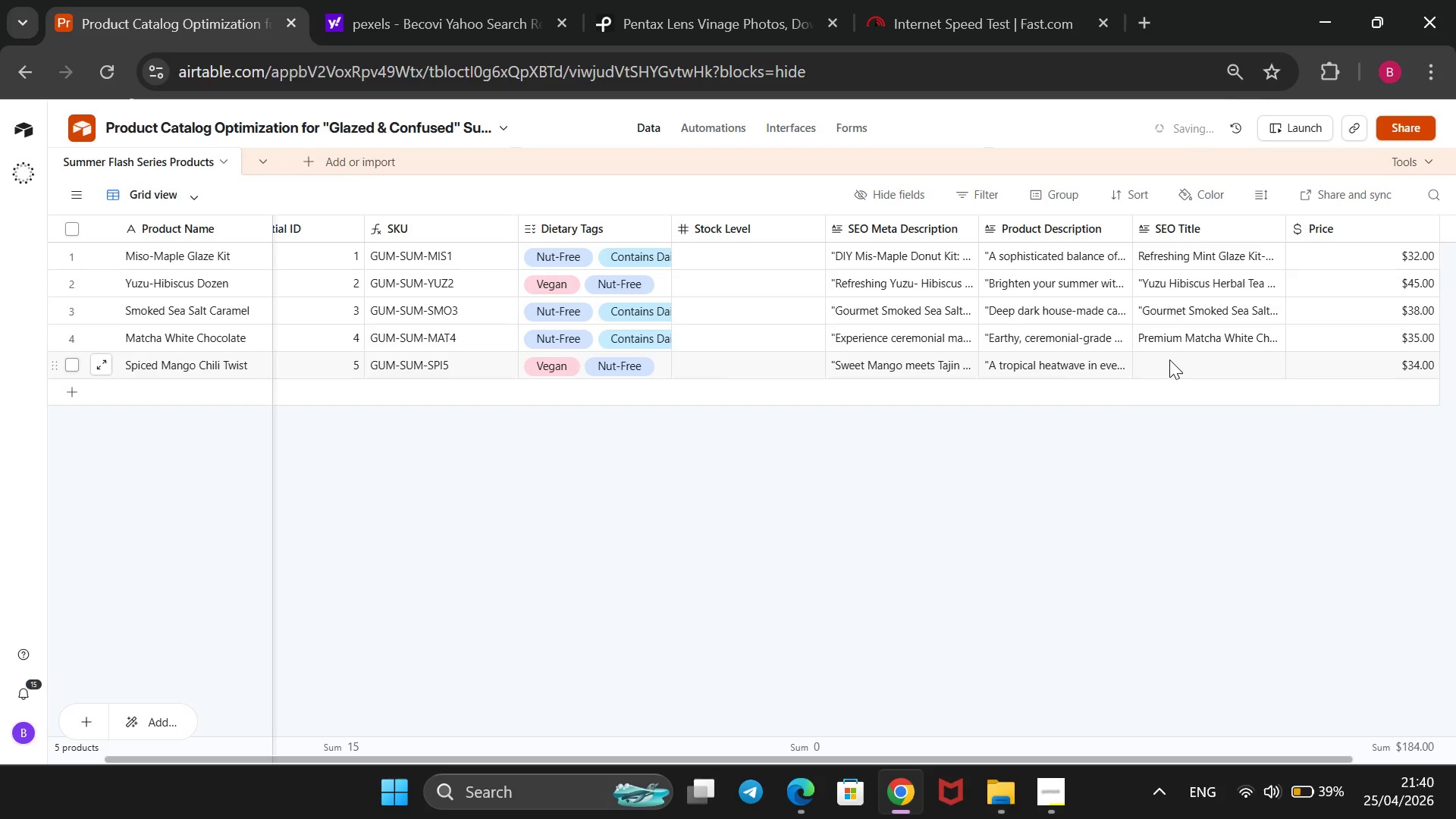 
key(S)
 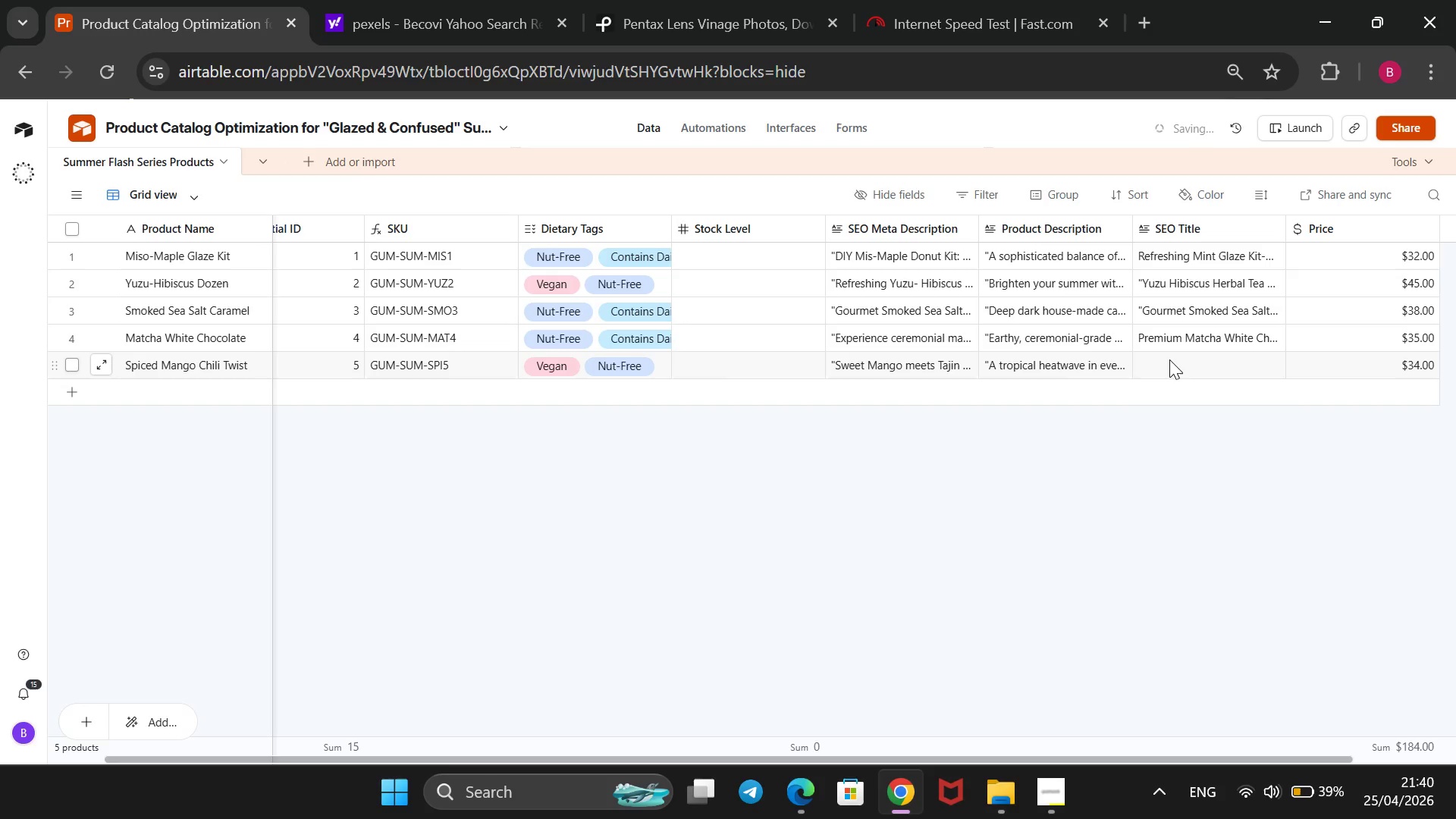 
key(CapsLock)
 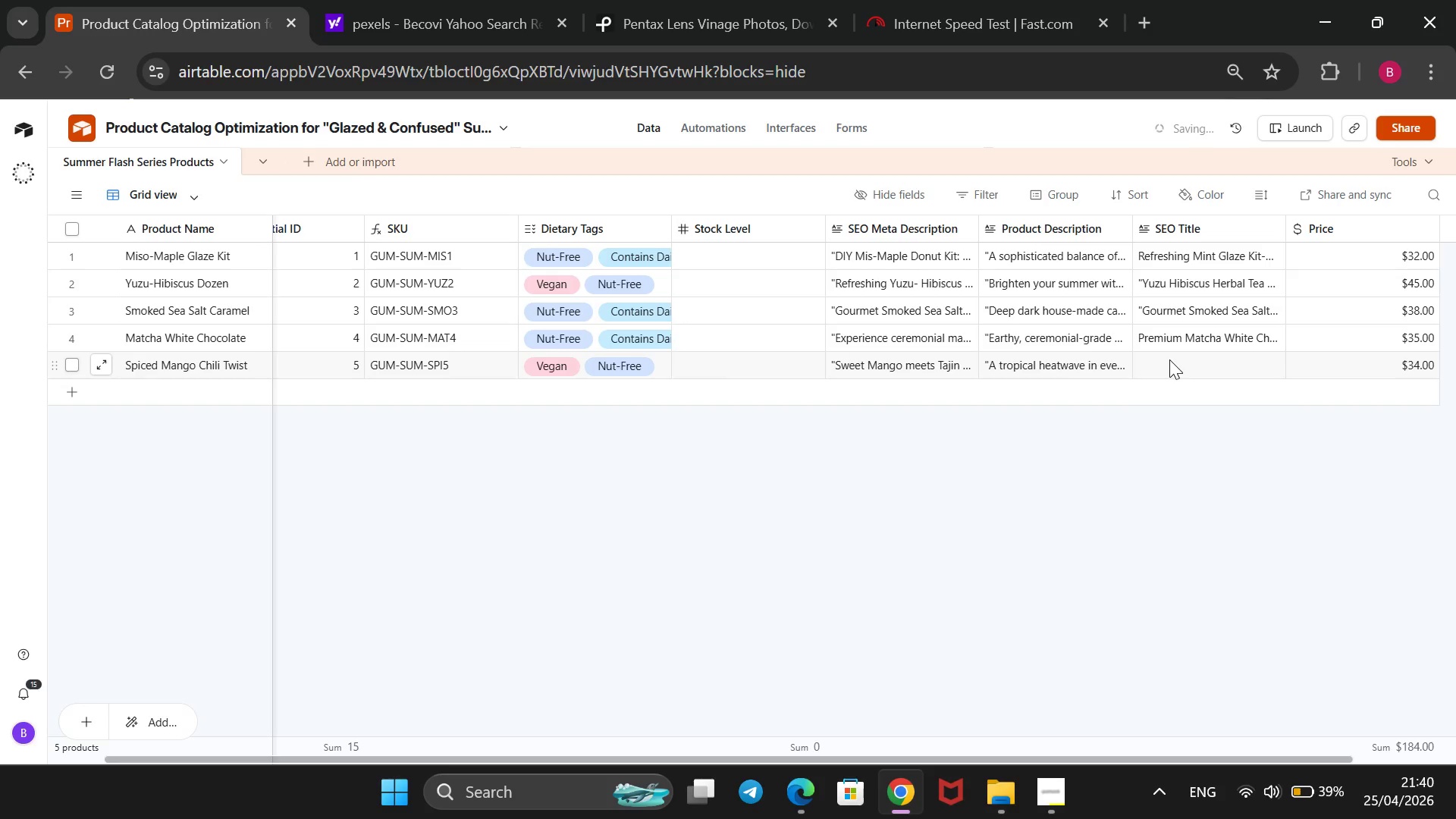 
key(P)
 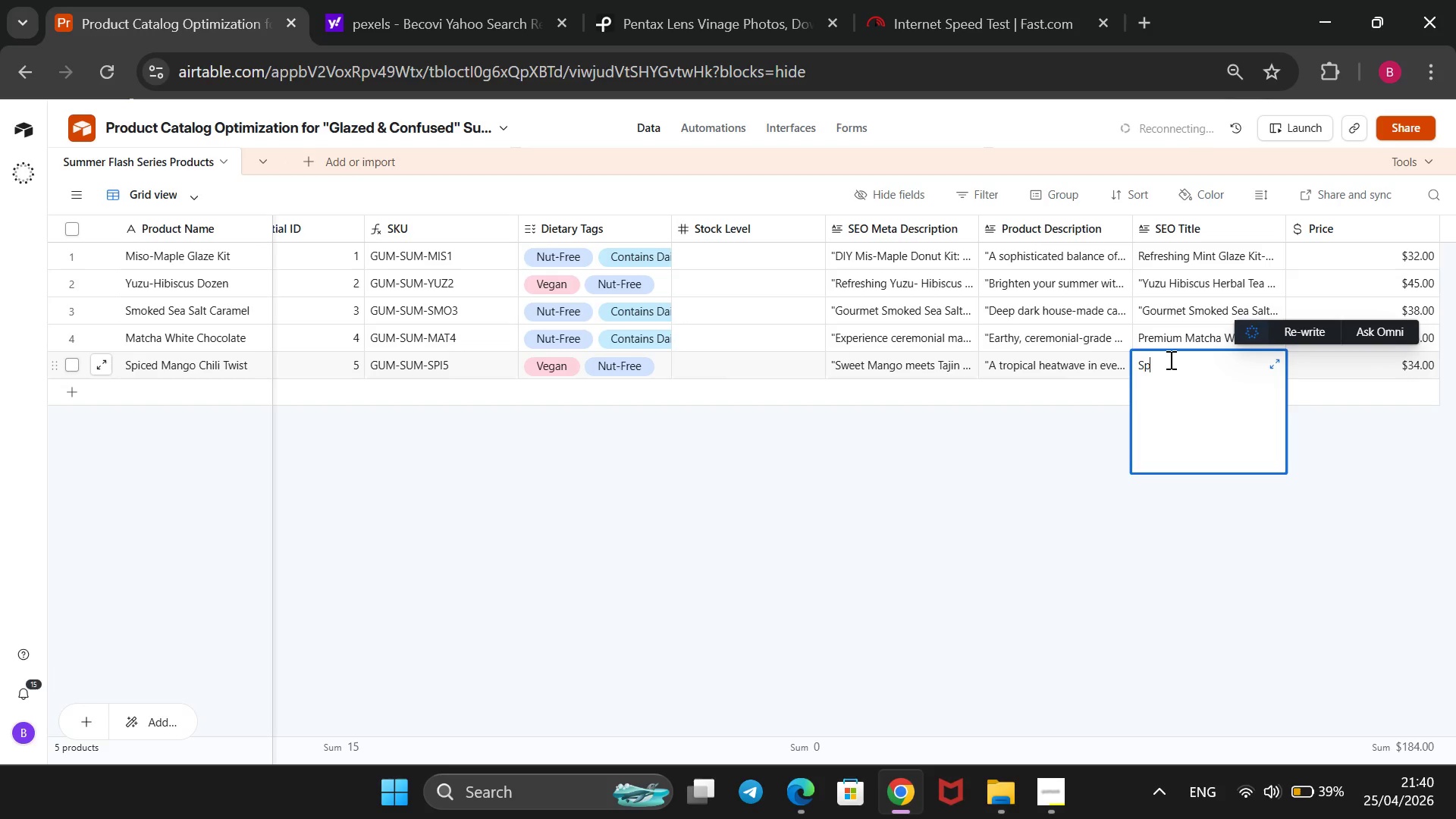 
wait(5.31)
 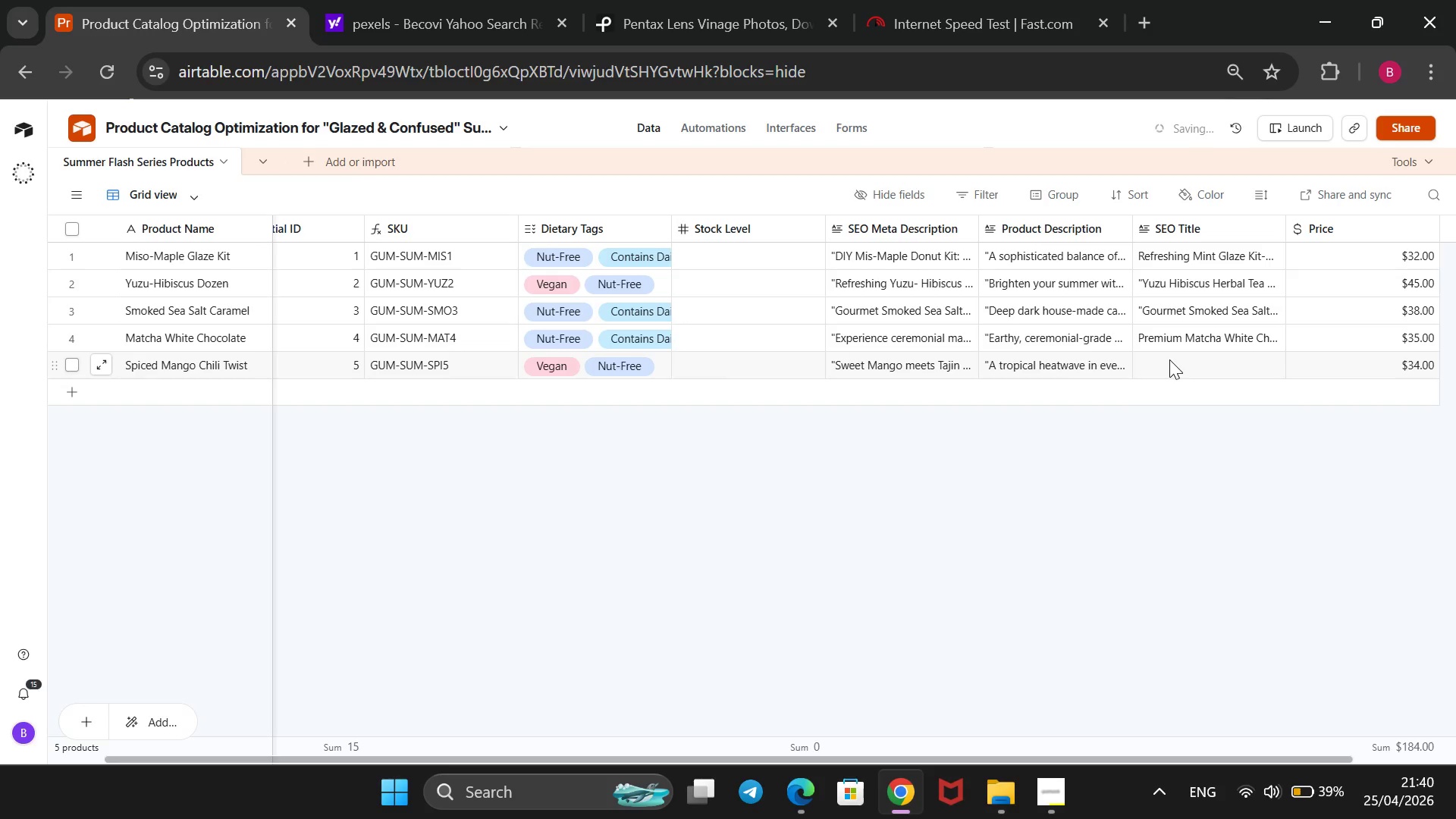 
type(iced MANGO )
key(Backspace)
key(Backspace)
key(Backspace)
key(Backspace)
key(Backspace)
type(ango chi )
key(Backspace)
type(a Pudding Mix -- Healthis)
key(Backspace)
key(Backspace)
type(y Tropical Superfood Dessert)
 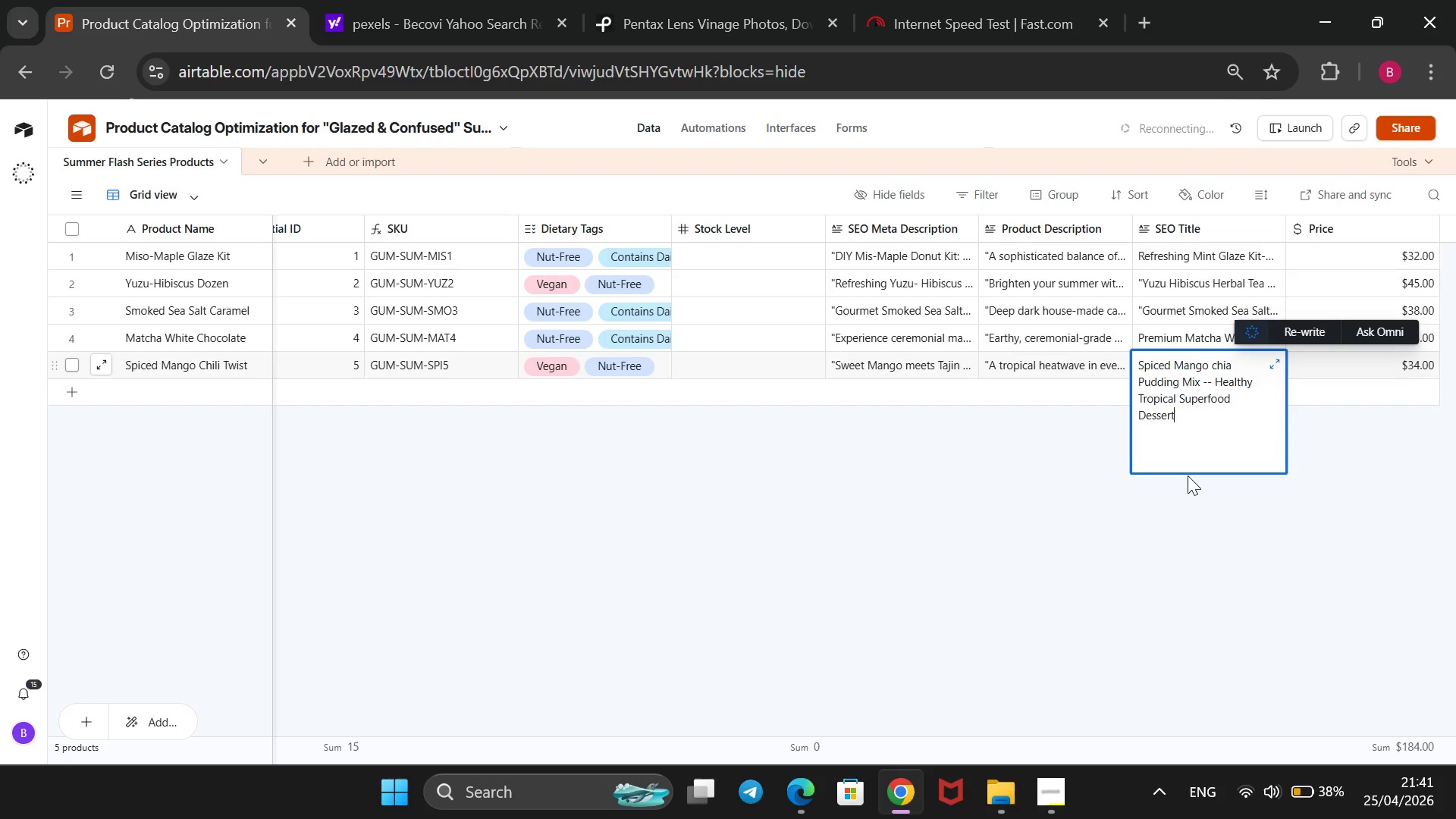 
left_click([1181, 518])
 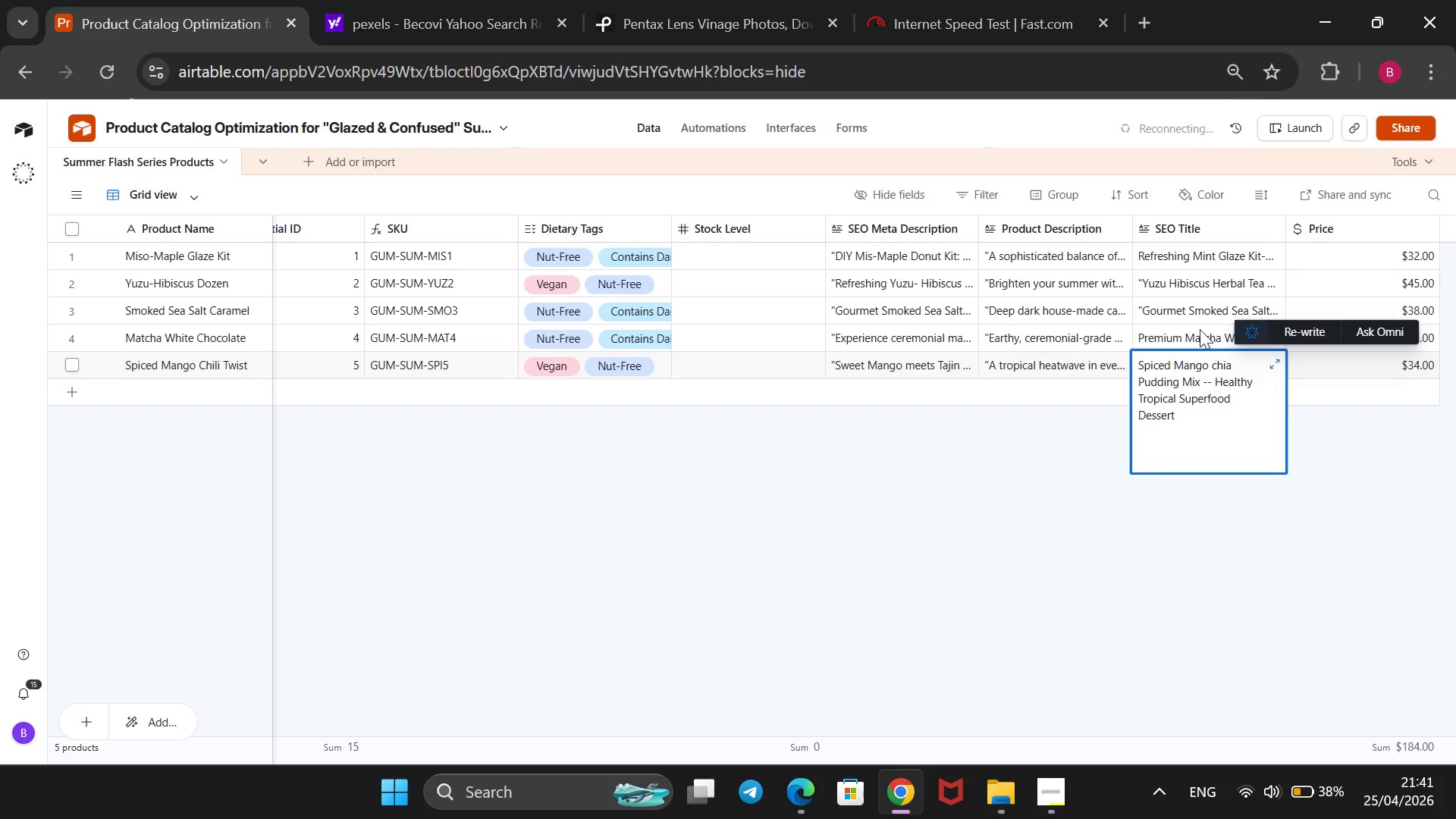 
left_click([1198, 312])
 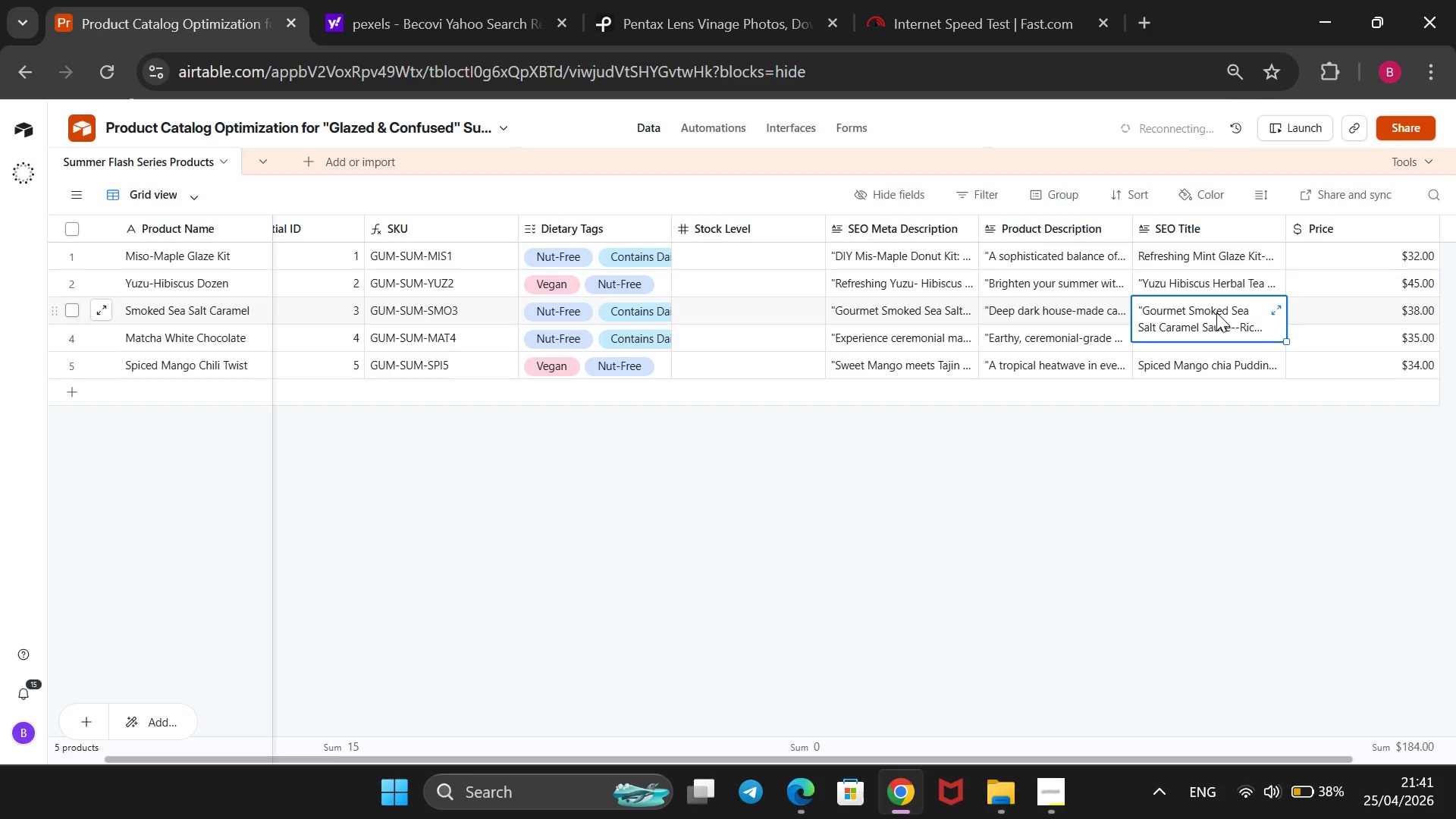 
wait(8.02)
 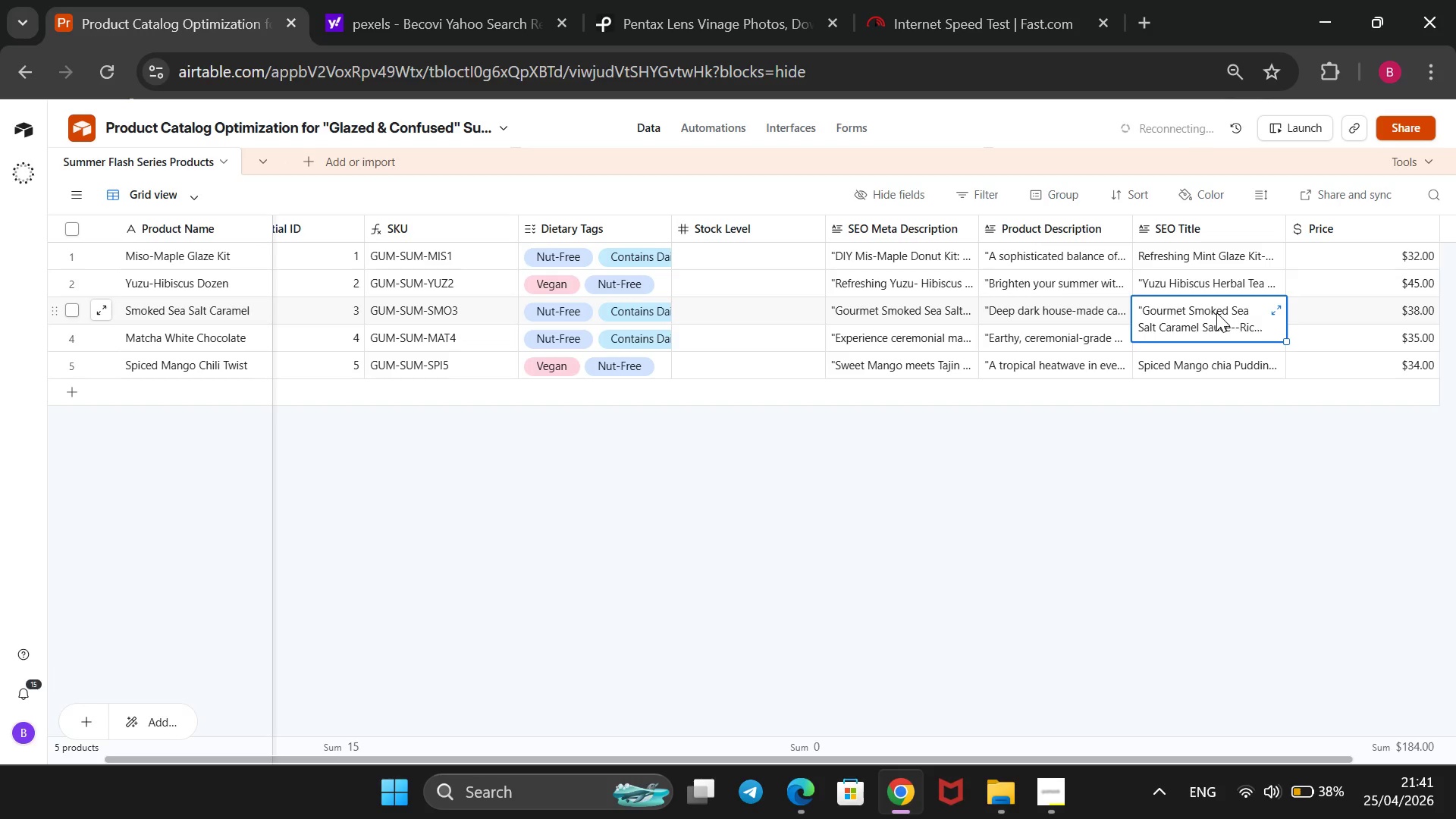 
double_click([1216, 312])
 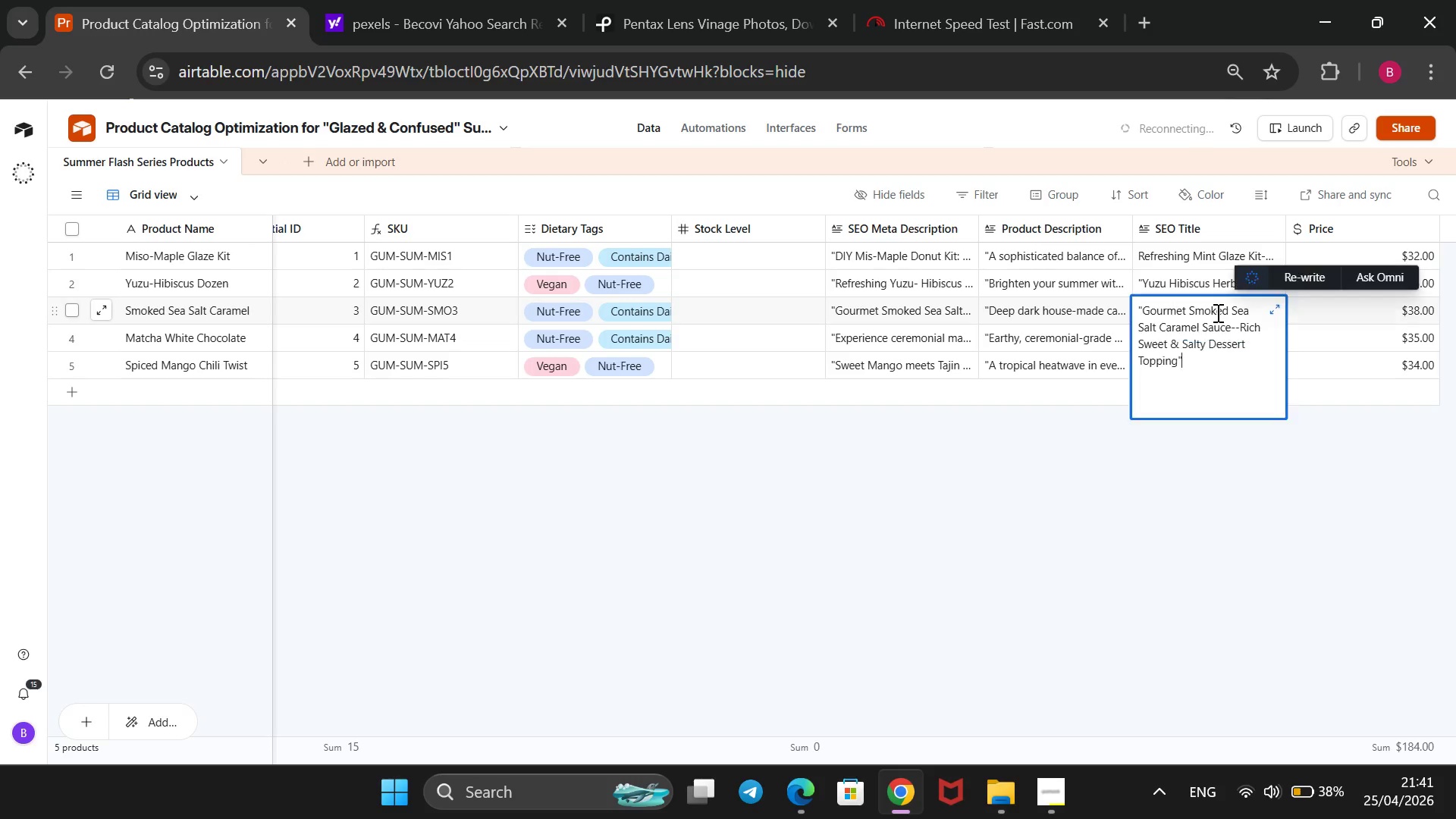 
wait(7.78)
 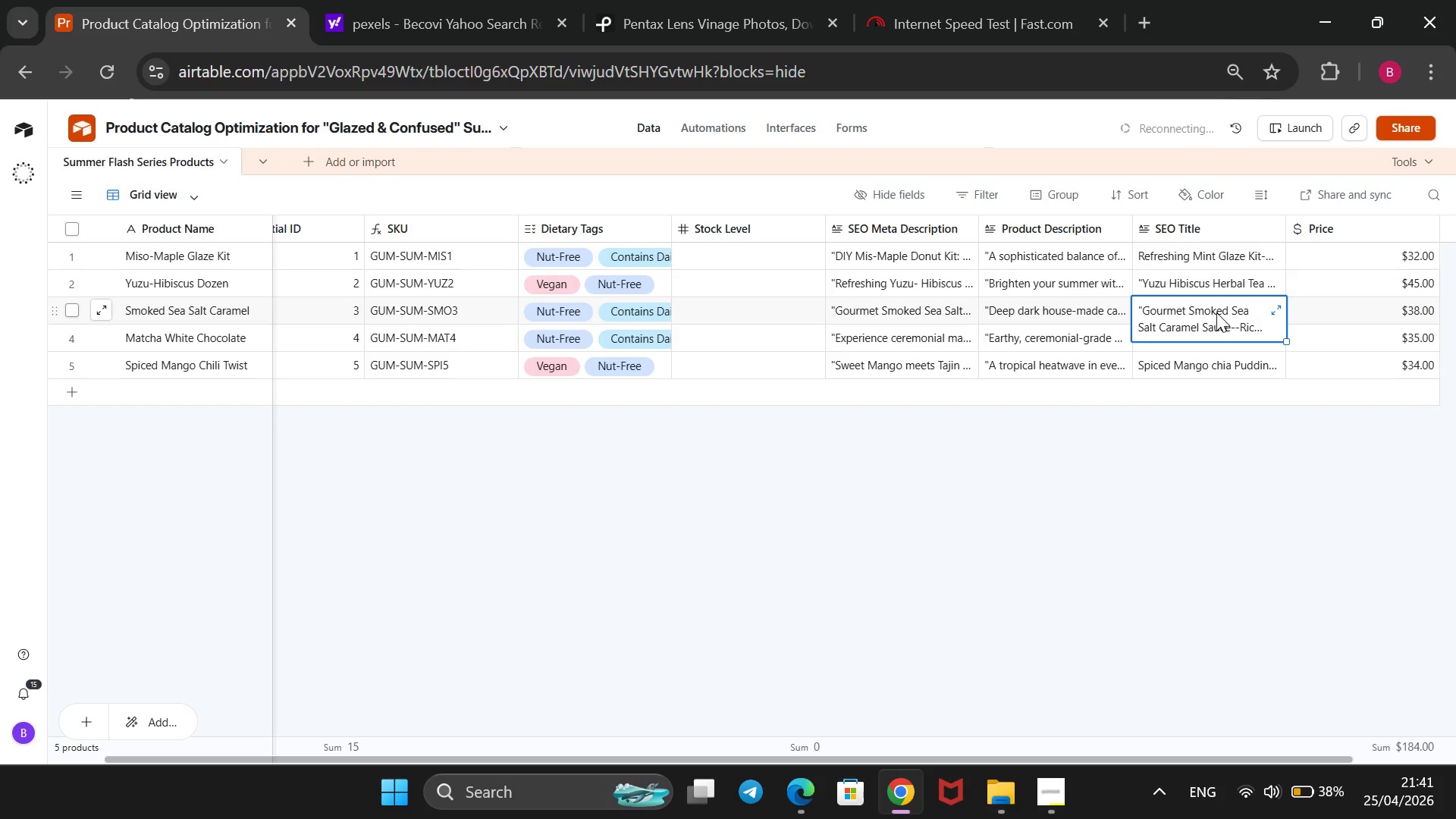 
key(Backspace)
 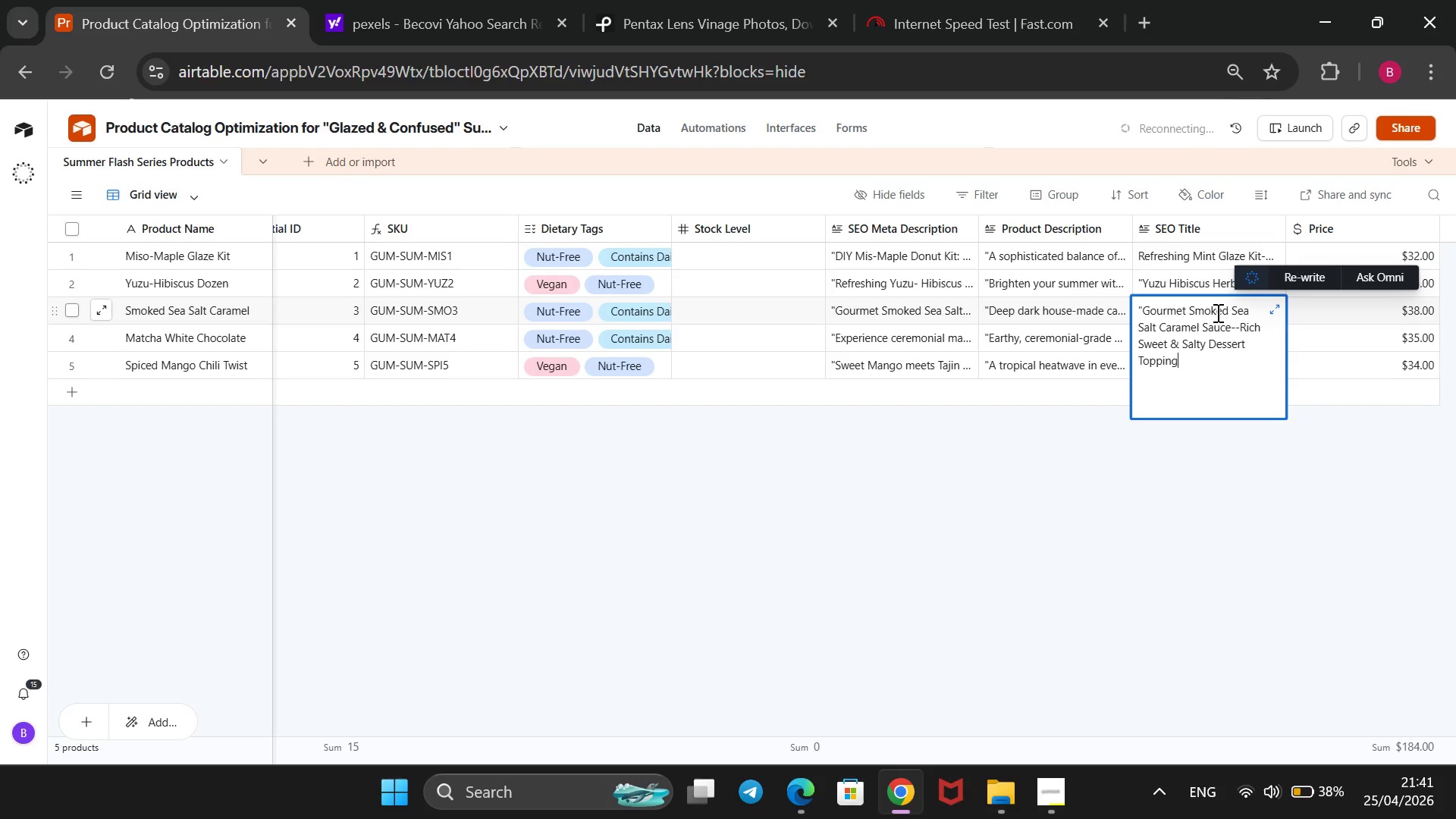 
hold_key(key=ArrowUp, duration=1.0)
 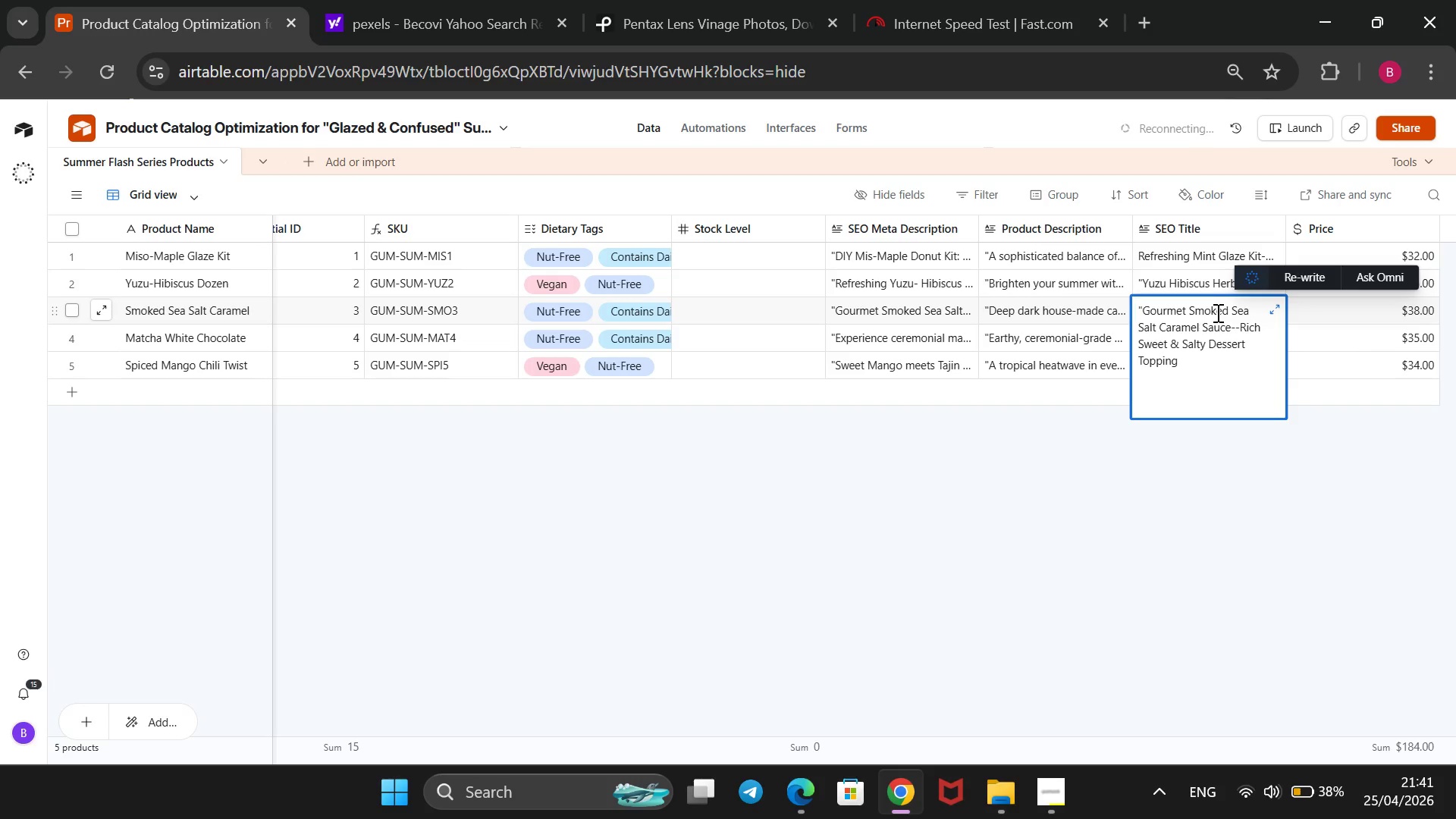 
key(ArrowRight)
 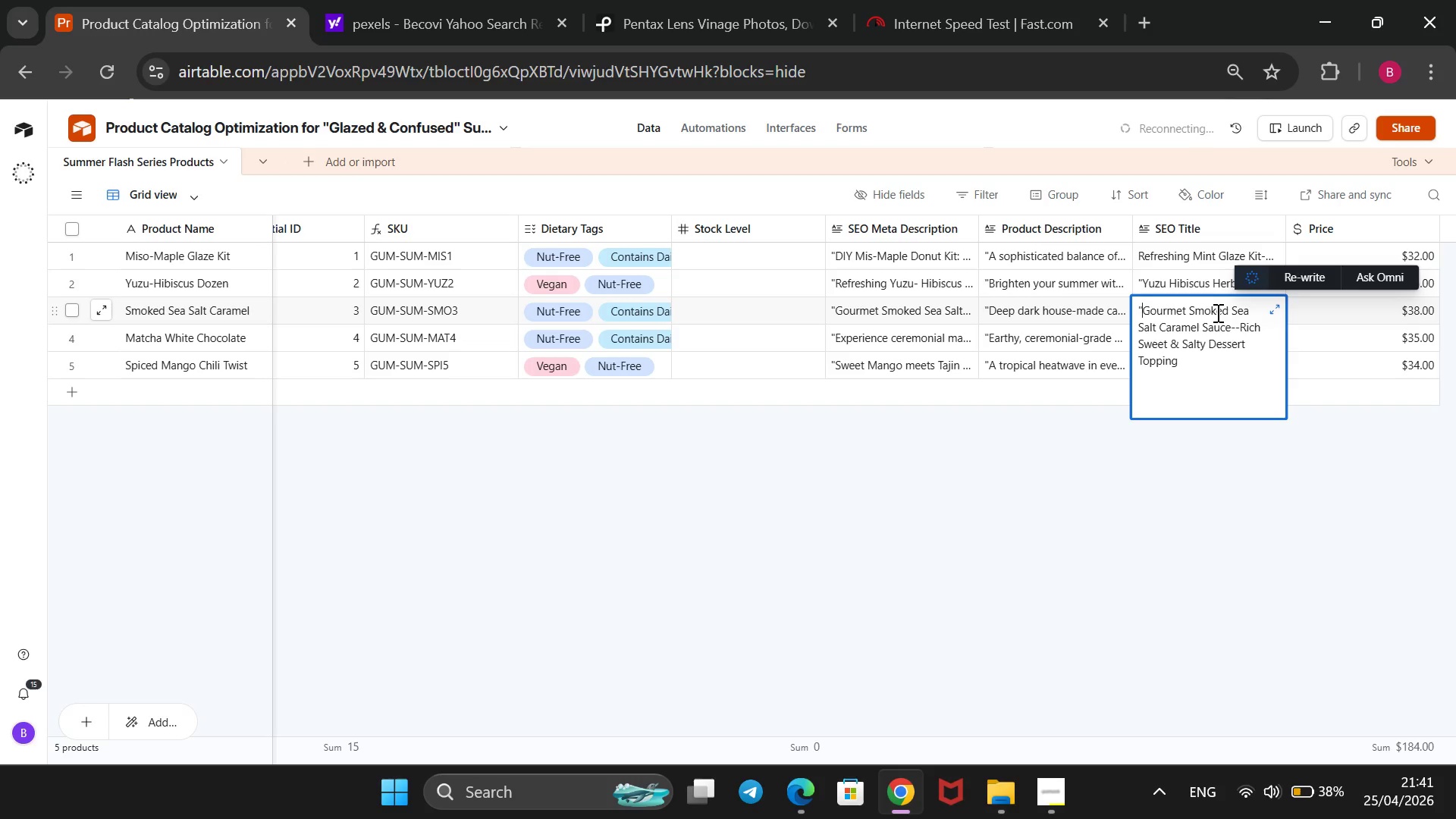 
key(Backspace)
 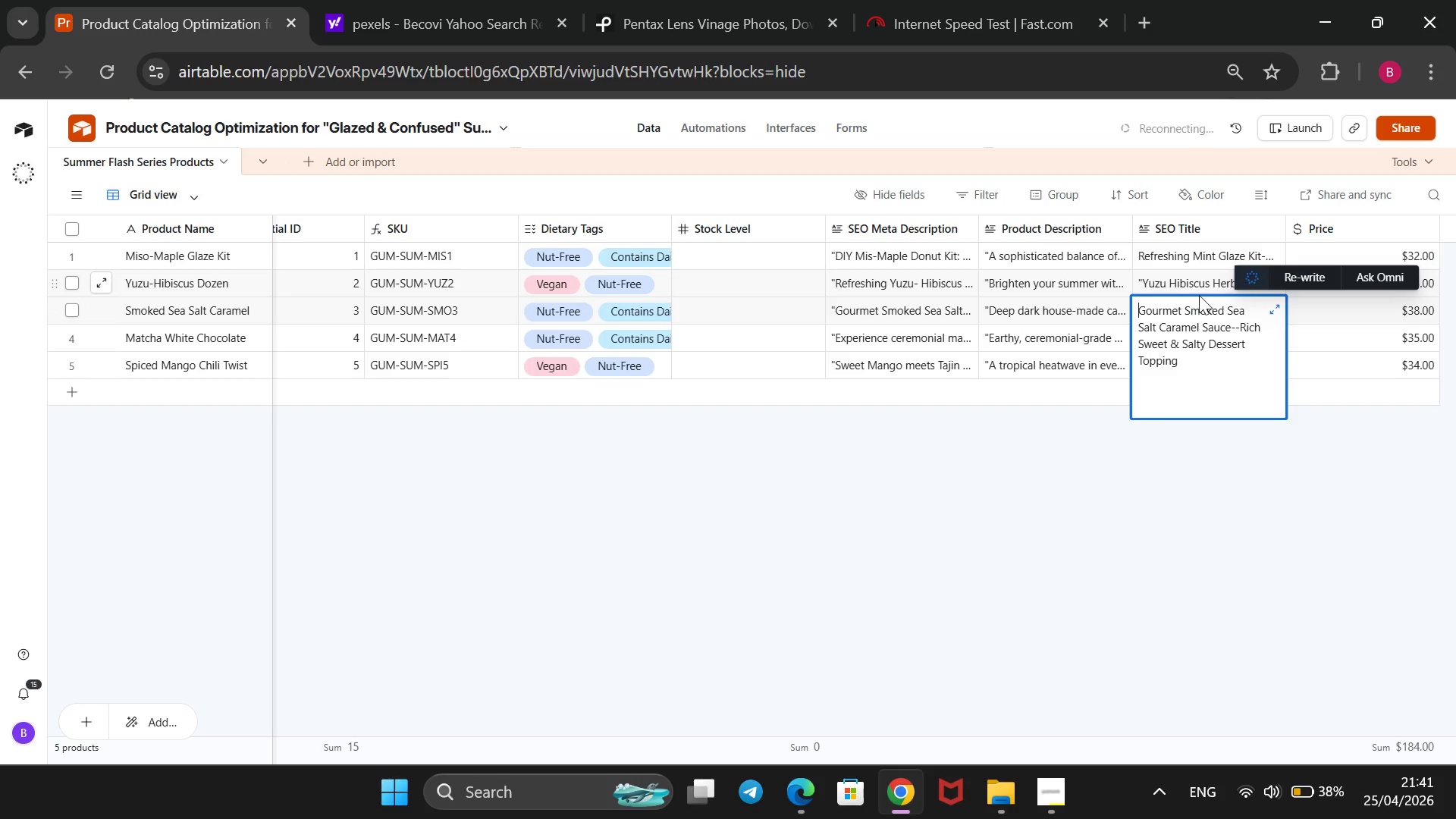 
left_click([1207, 281])
 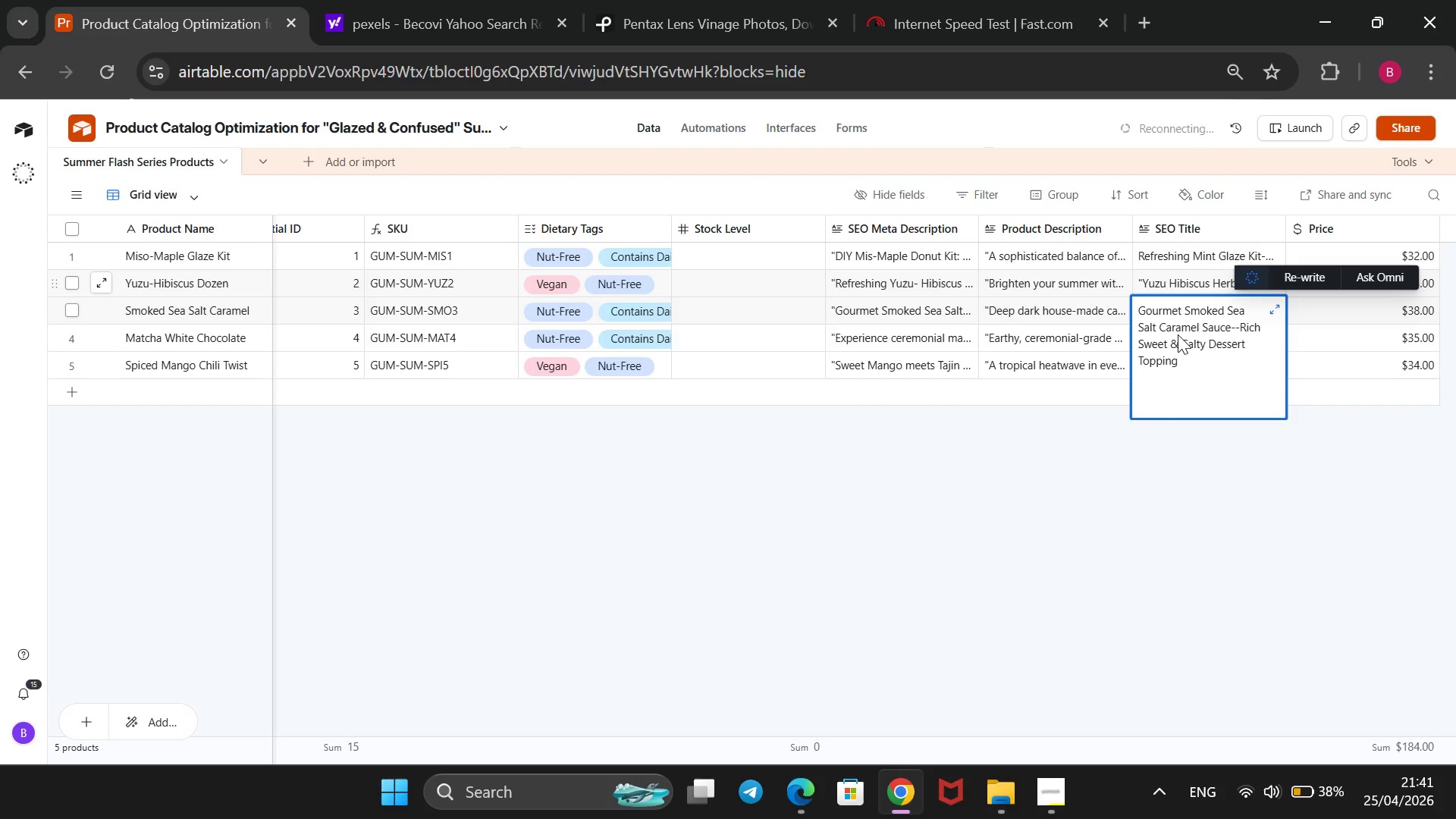 
double_click([1179, 280])
 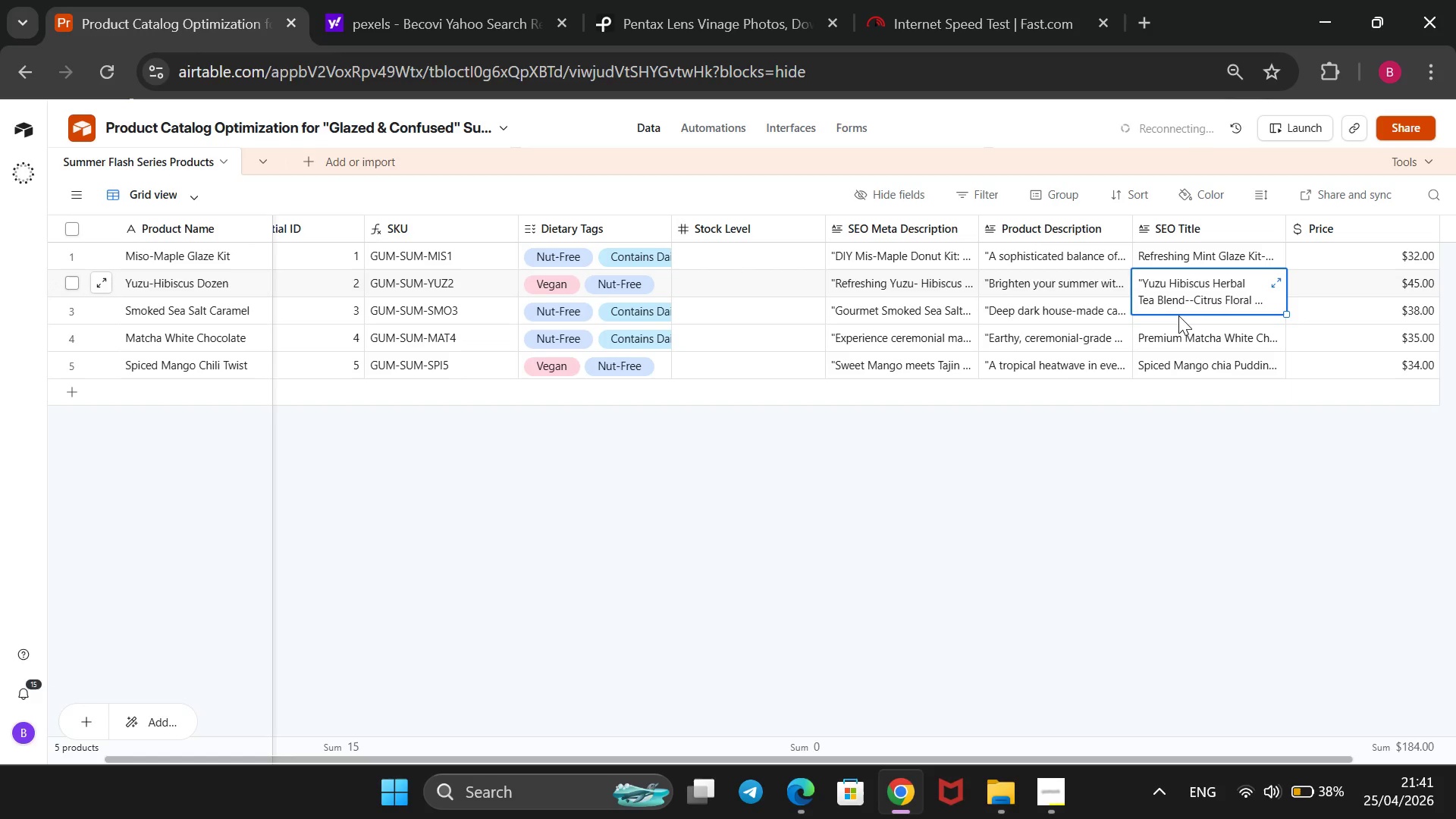 
double_click([1178, 315])
 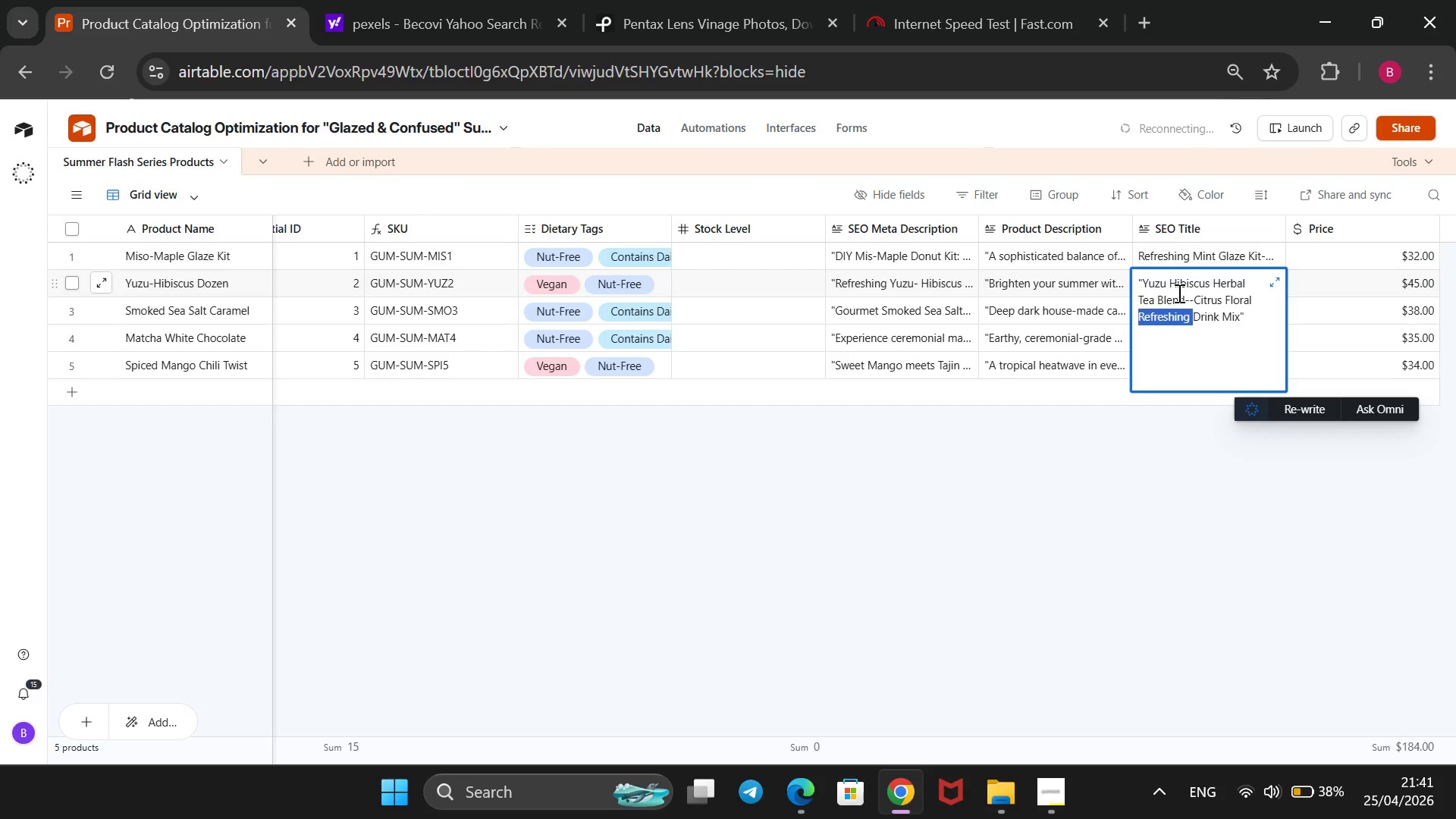 
left_click([1254, 313])
 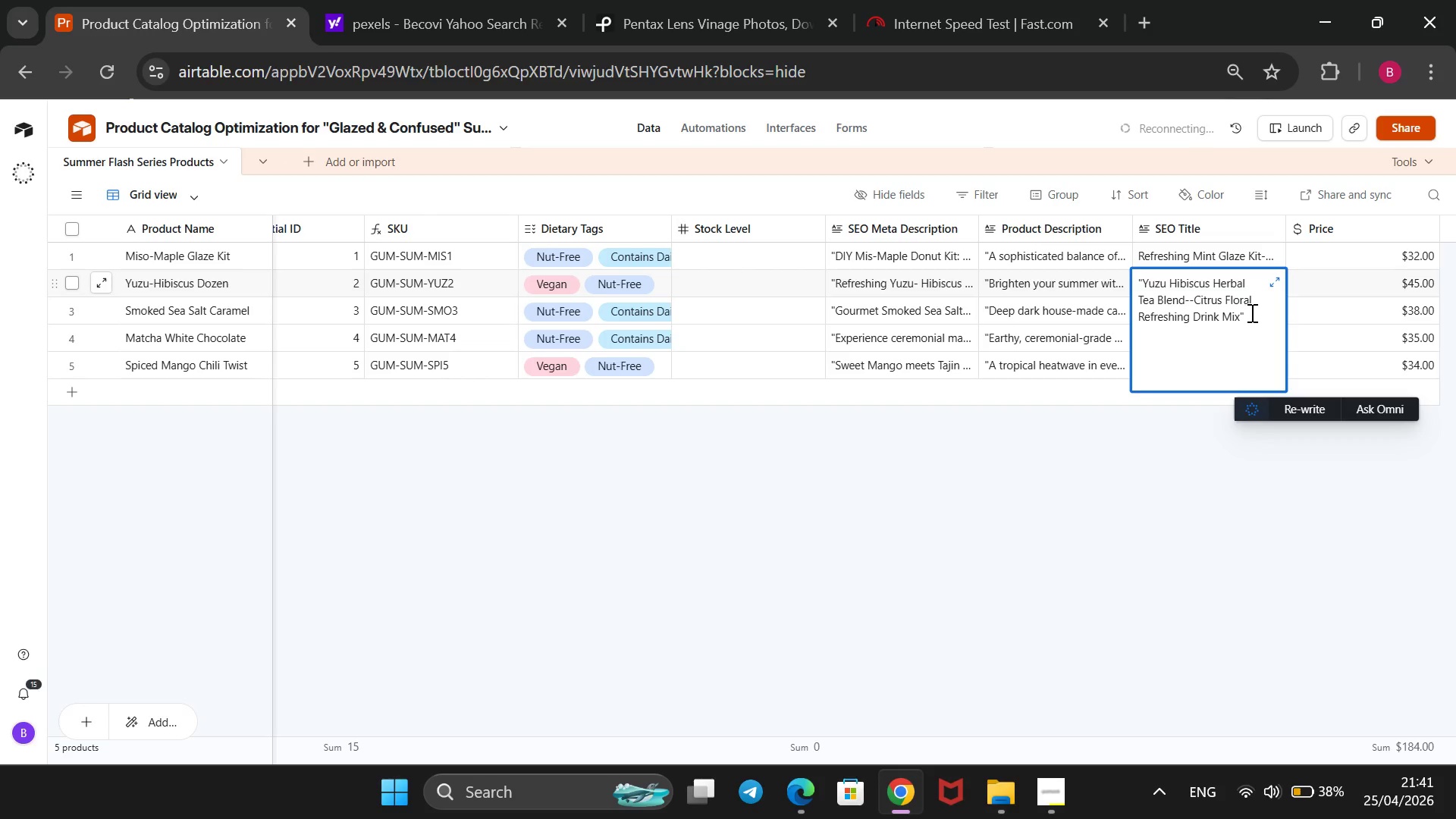 
key(Backspace)
 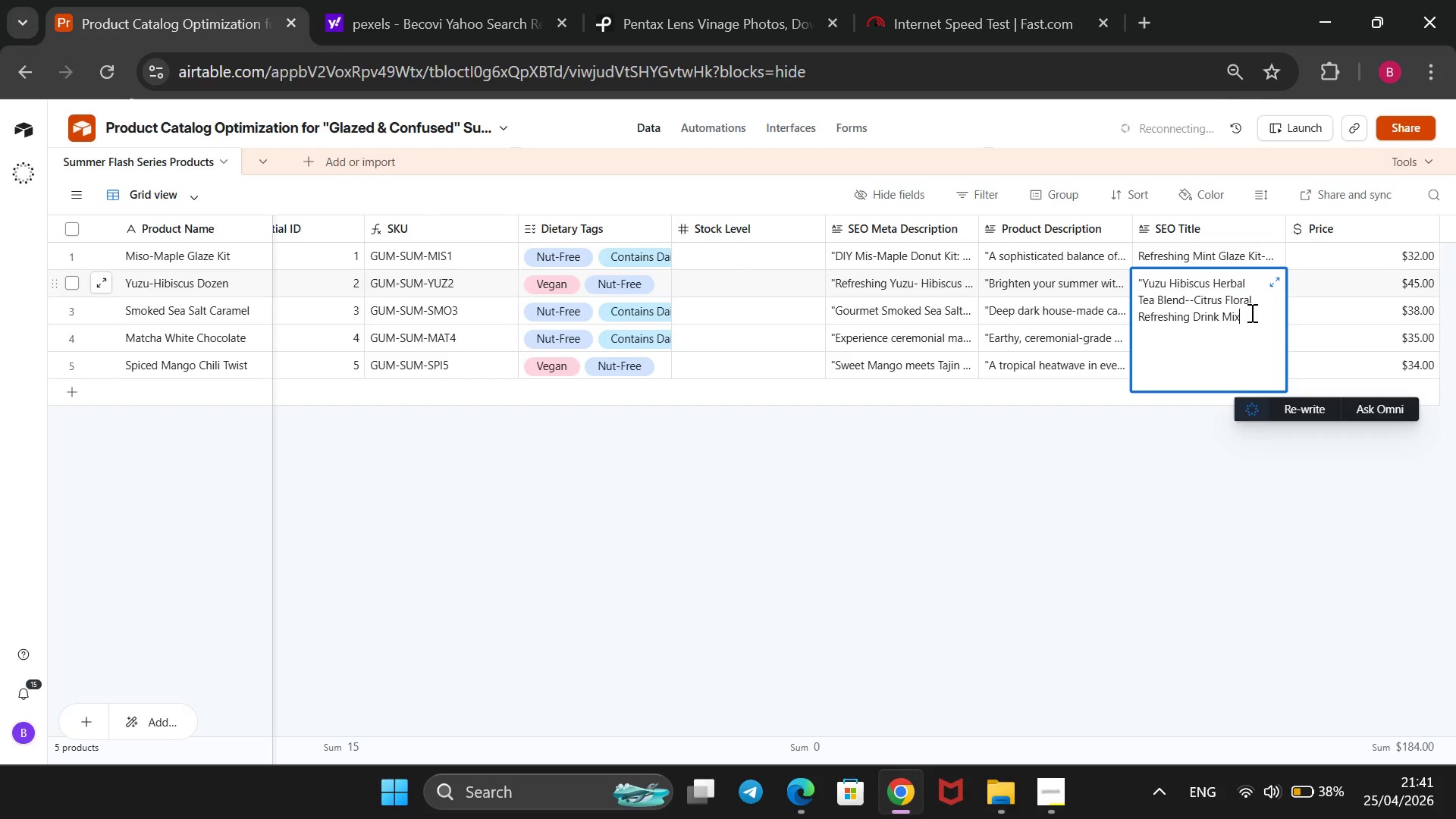 
key(ArrowUp)
 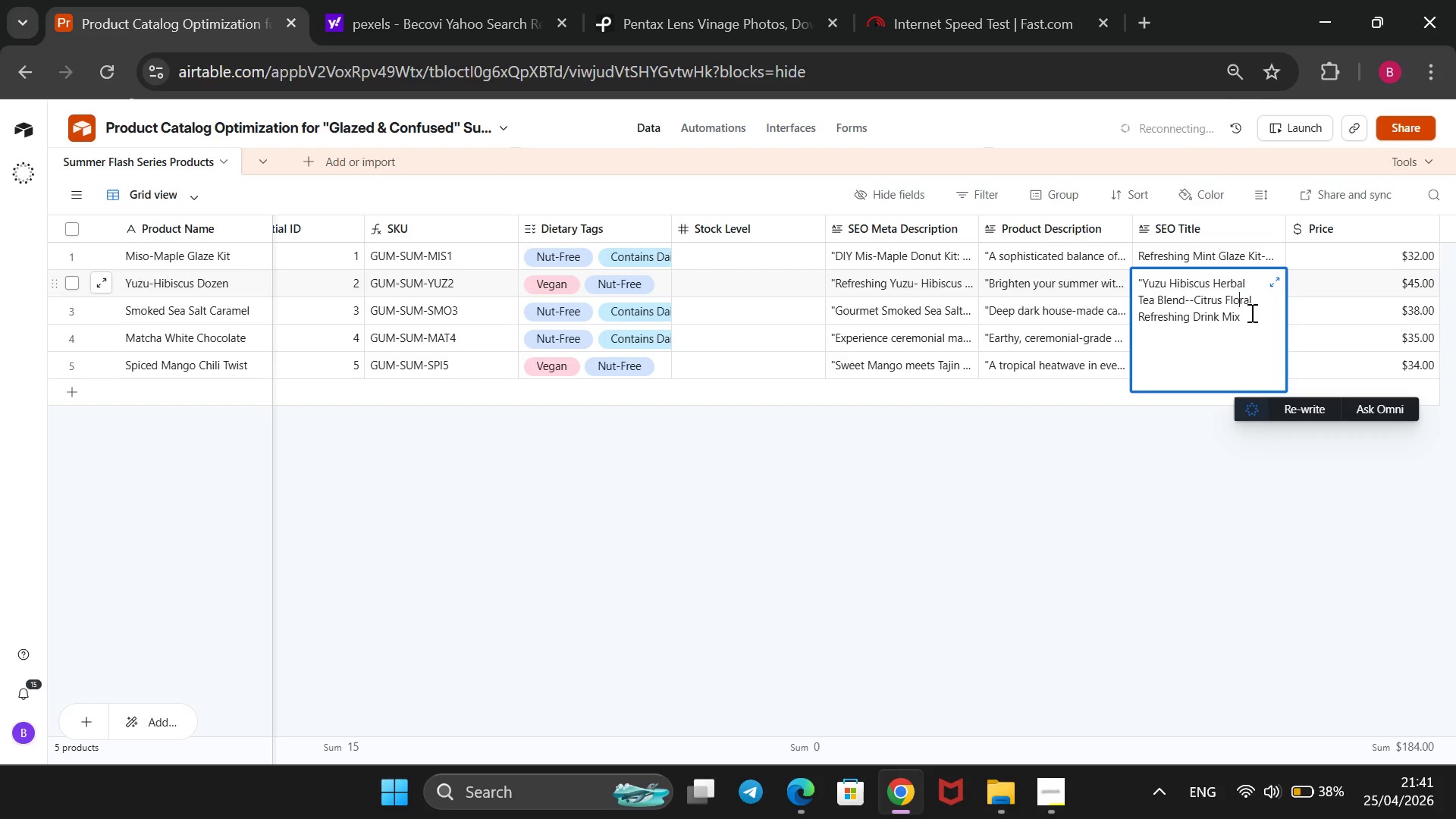 
key(ArrowUp)
 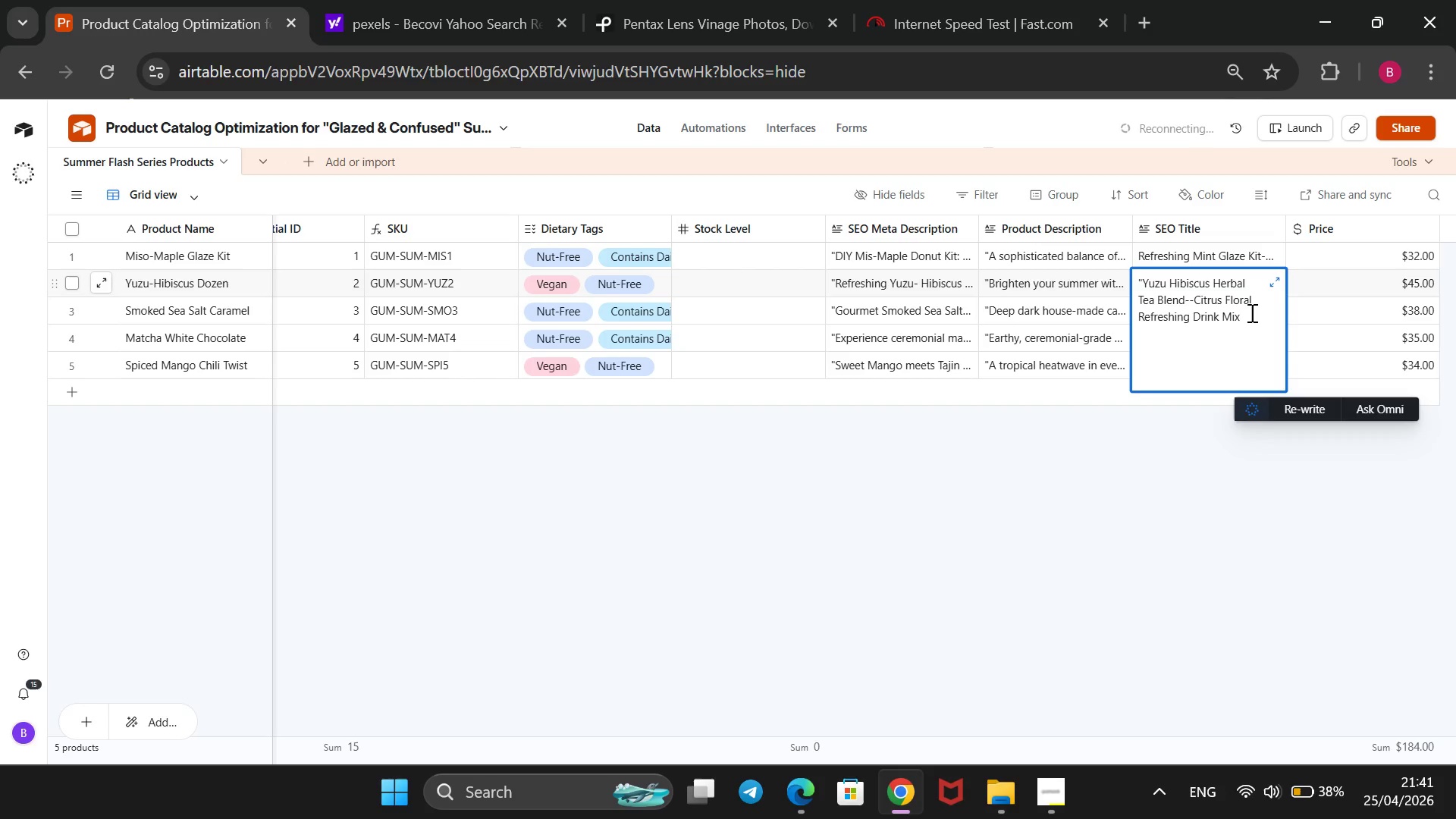 
hold_key(key=ArrowLeft, duration=1.22)
 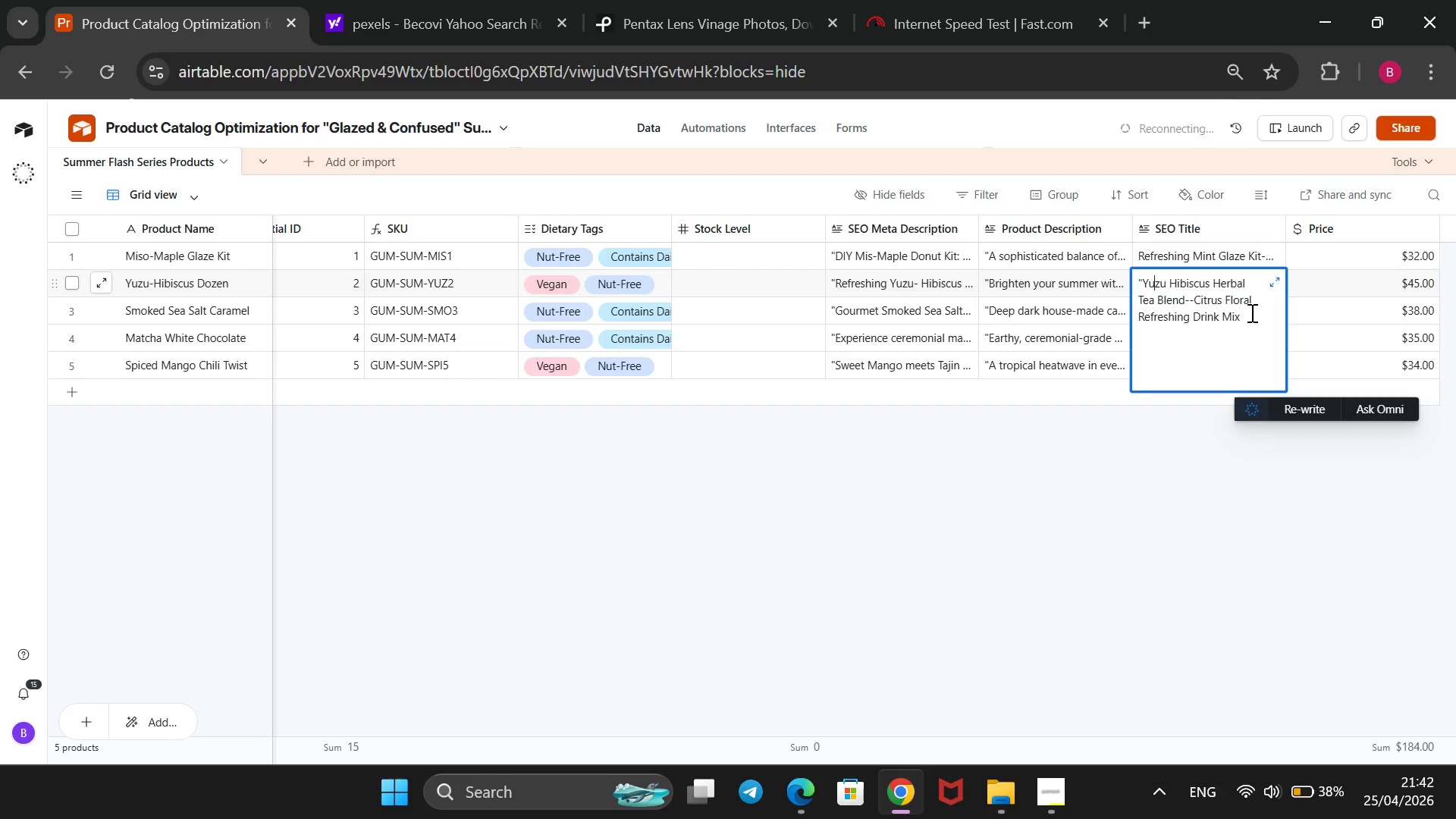 
key(ArrowLeft)
 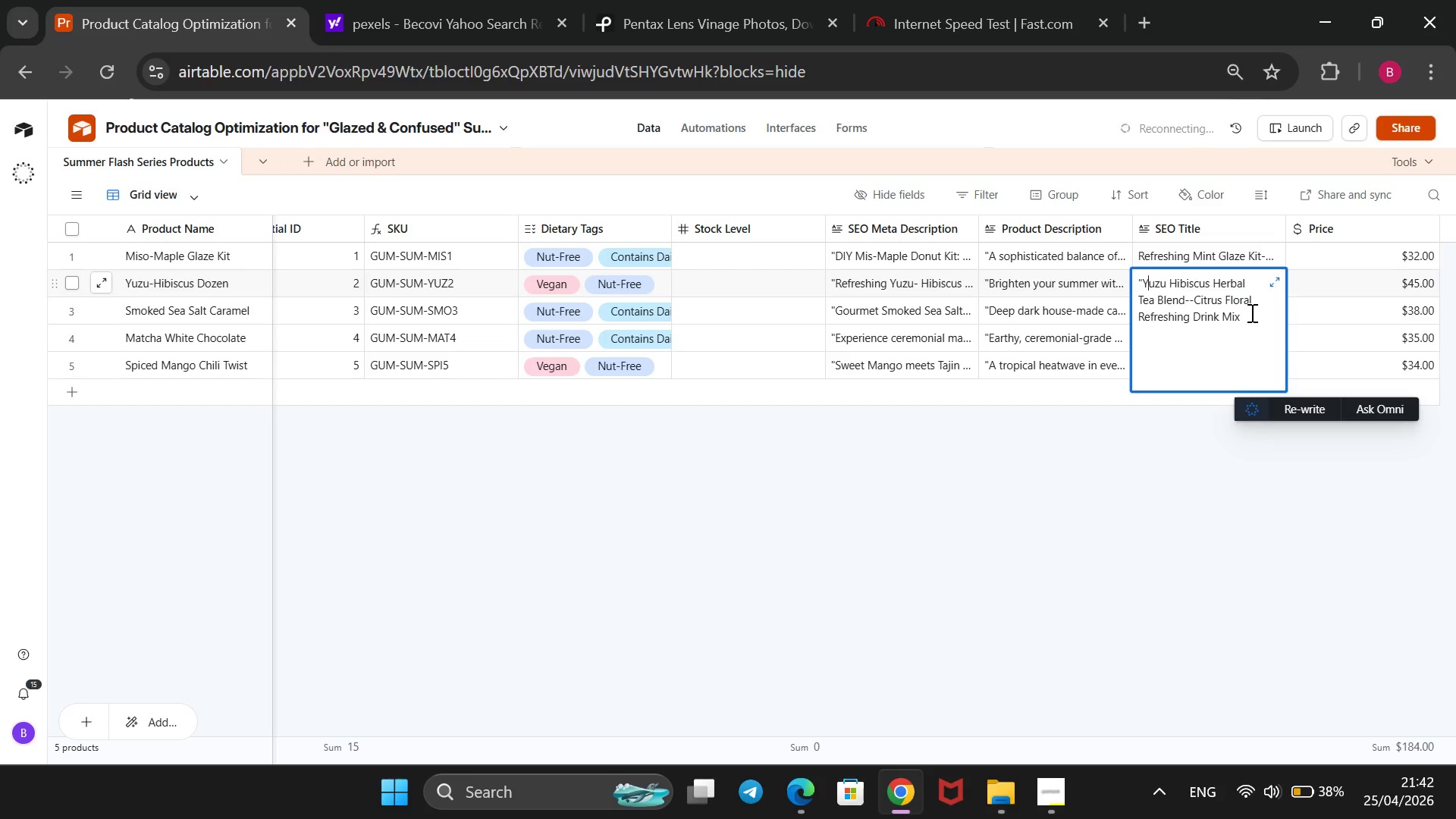 
key(ArrowLeft)
 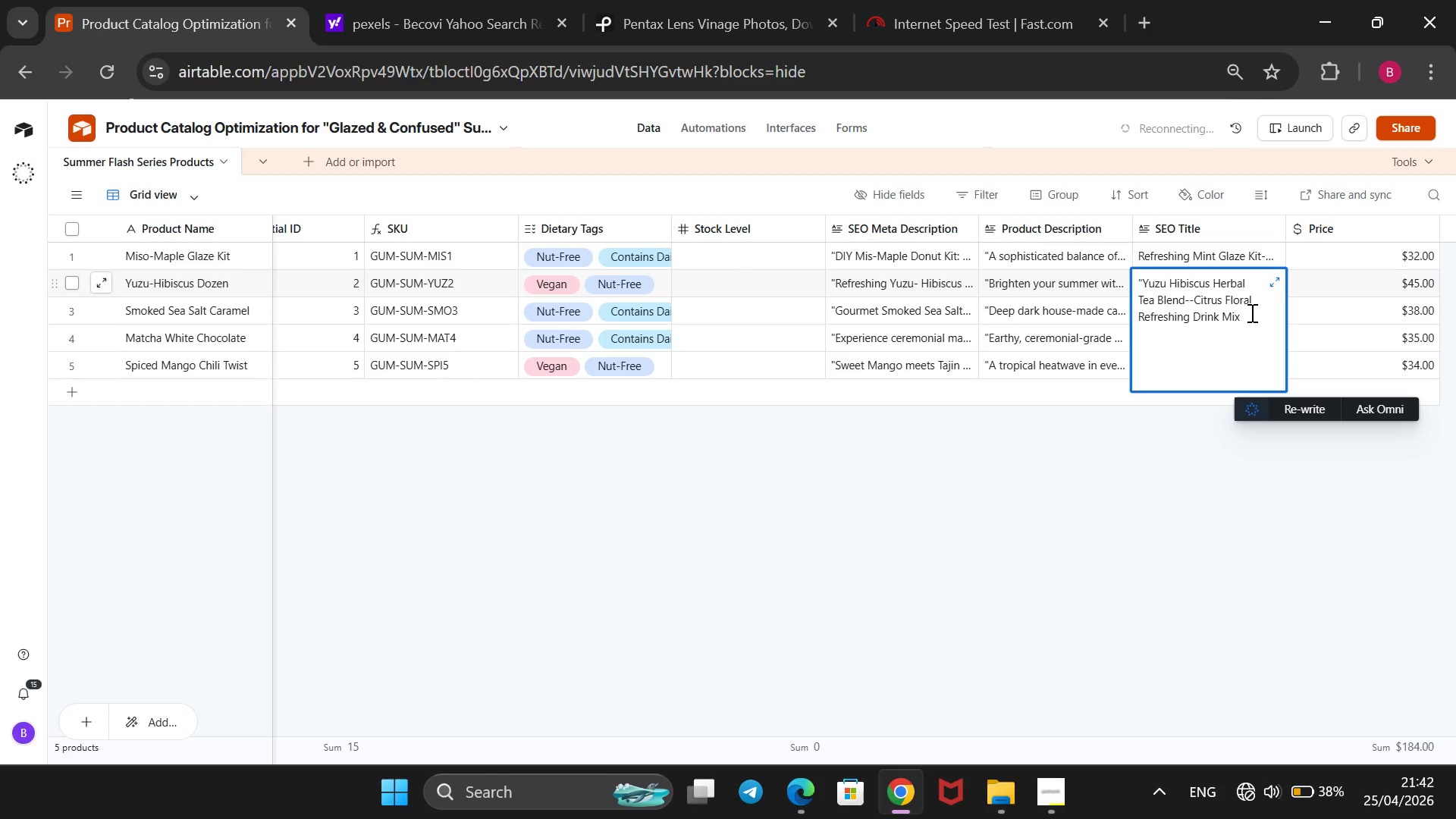 
key(Backspace)